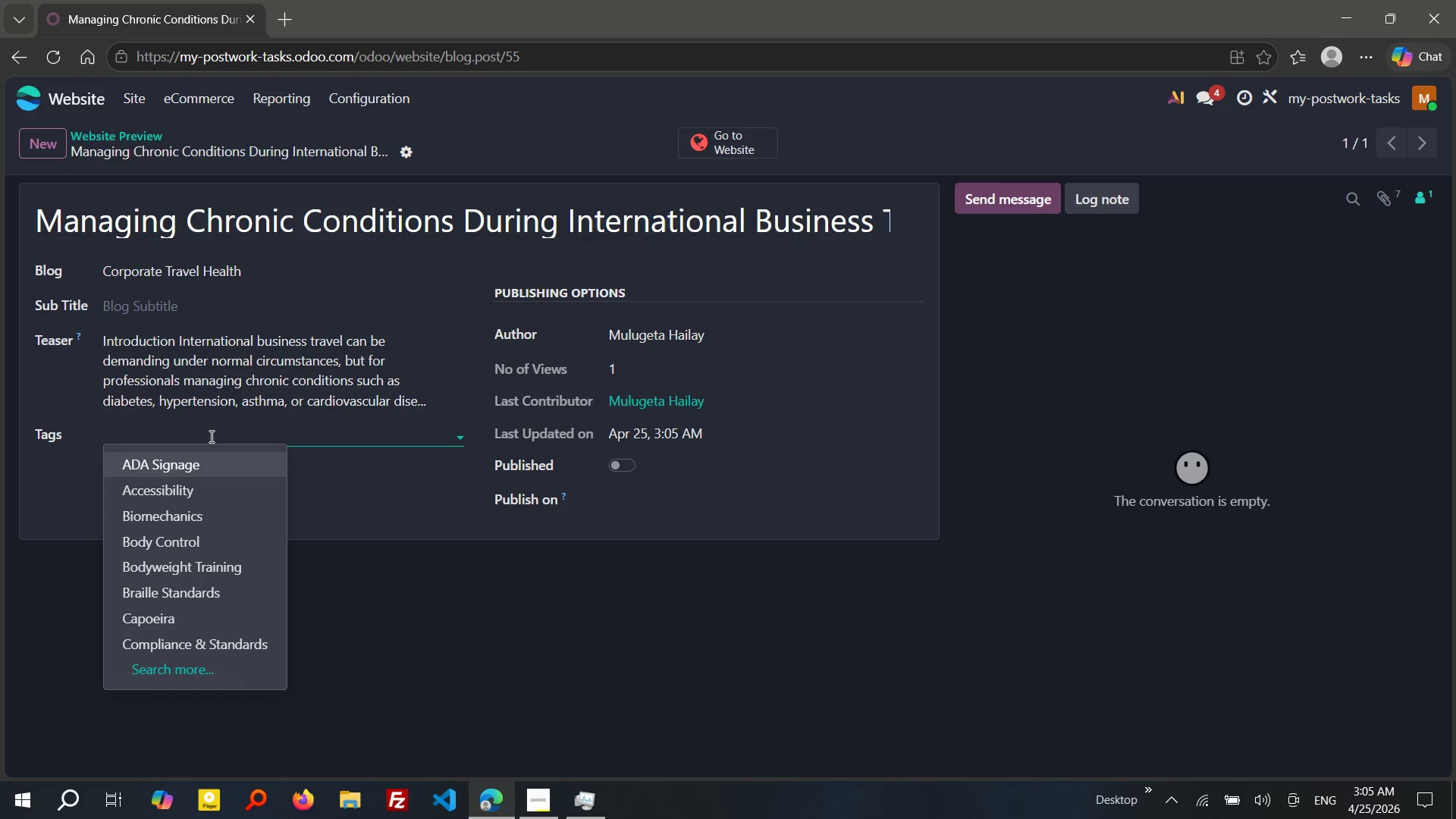 
type(chronic cons)
key(Backspace)
type(ditions)
 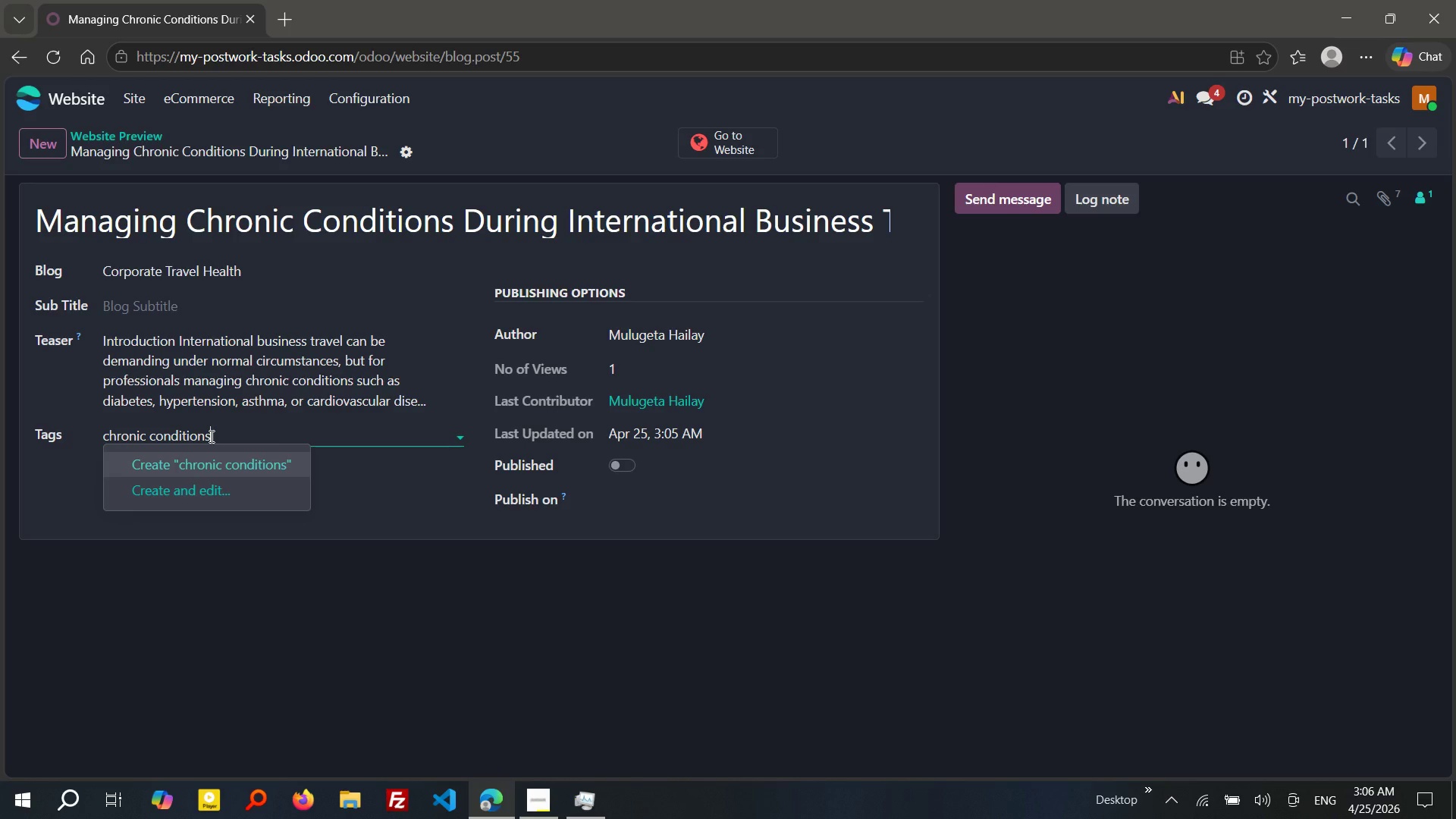 
key(Enter)
 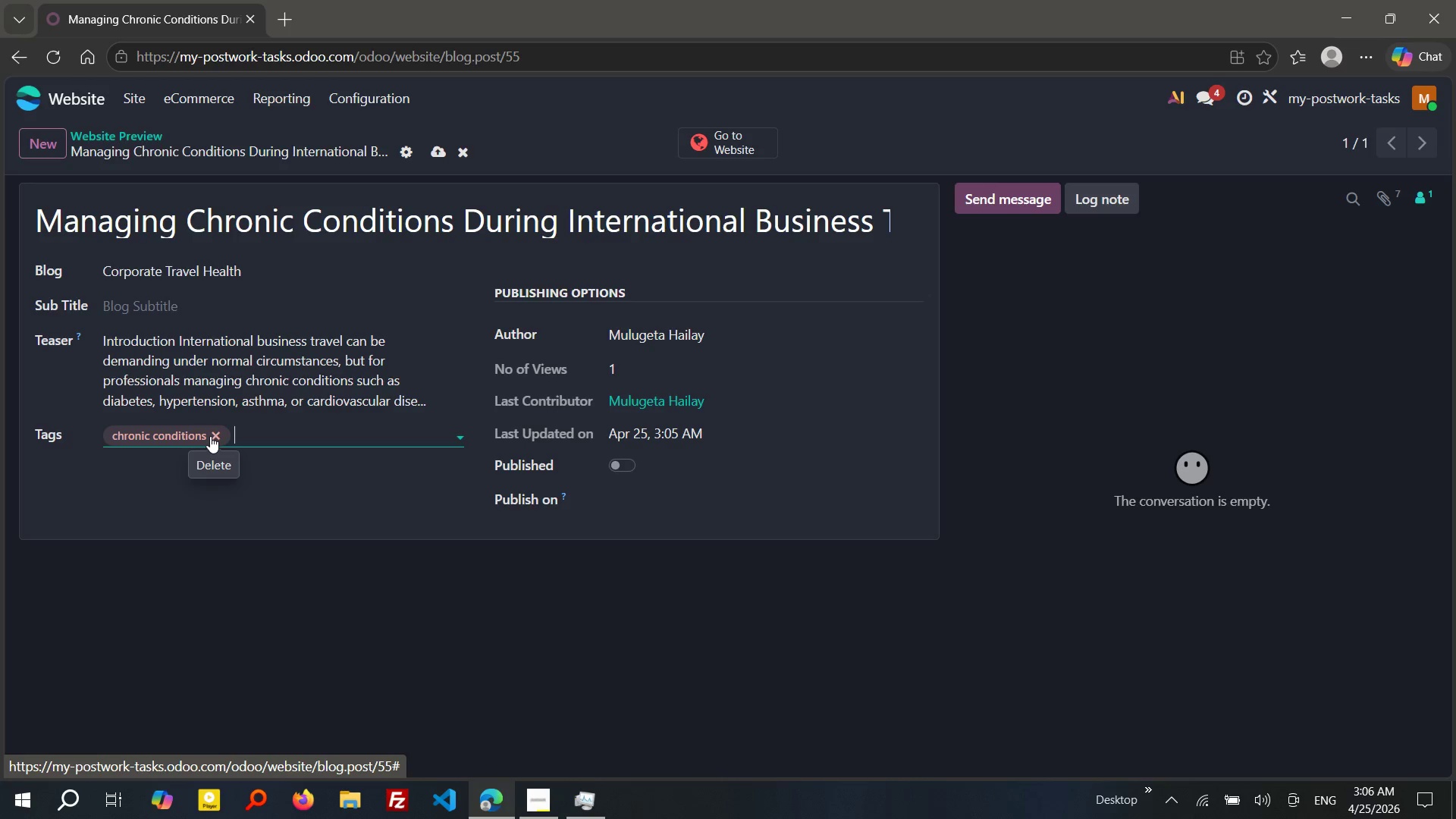 
type(bui)
key(Backspace)
type(sin)
 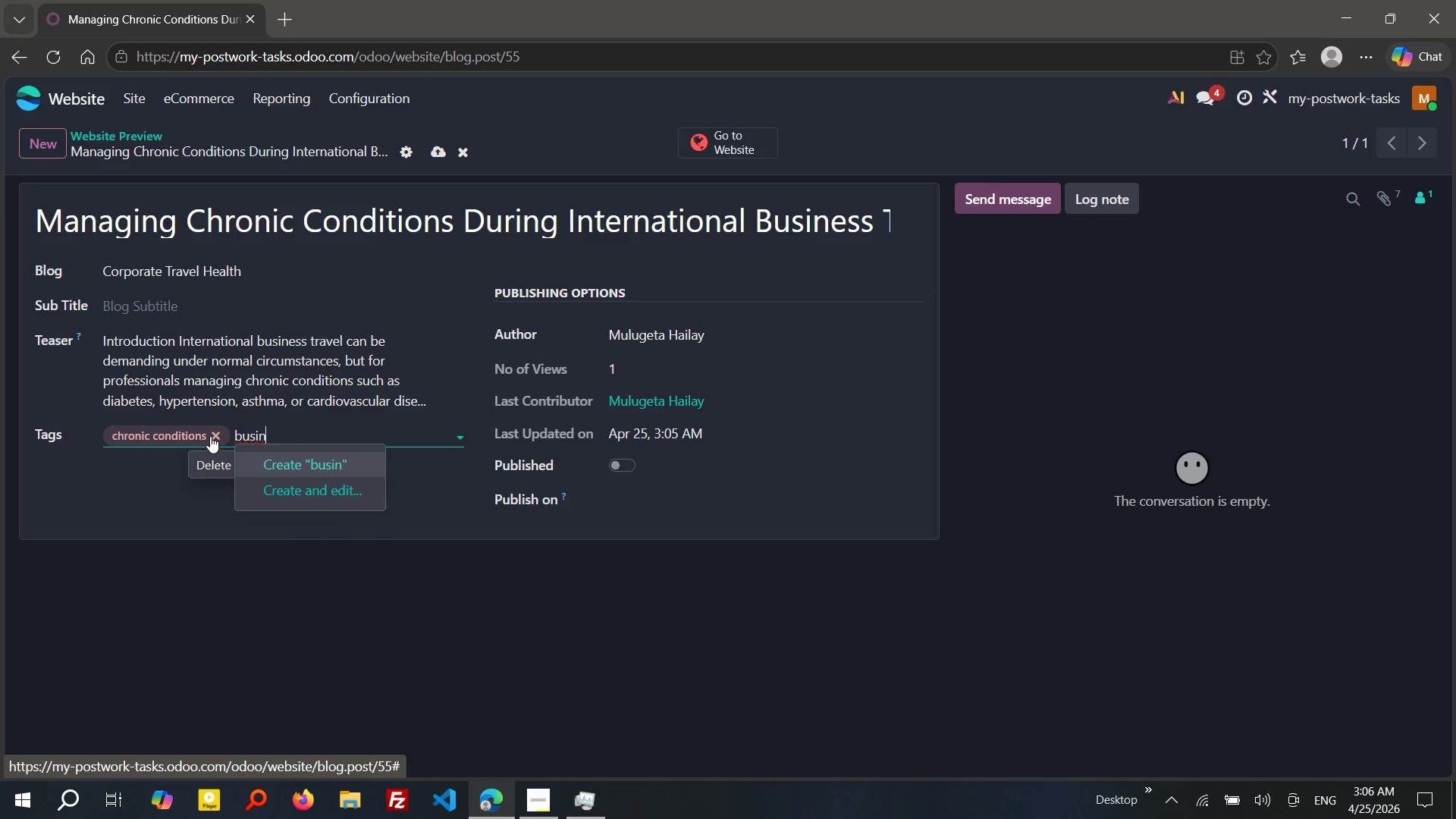 
type(ess tr)
 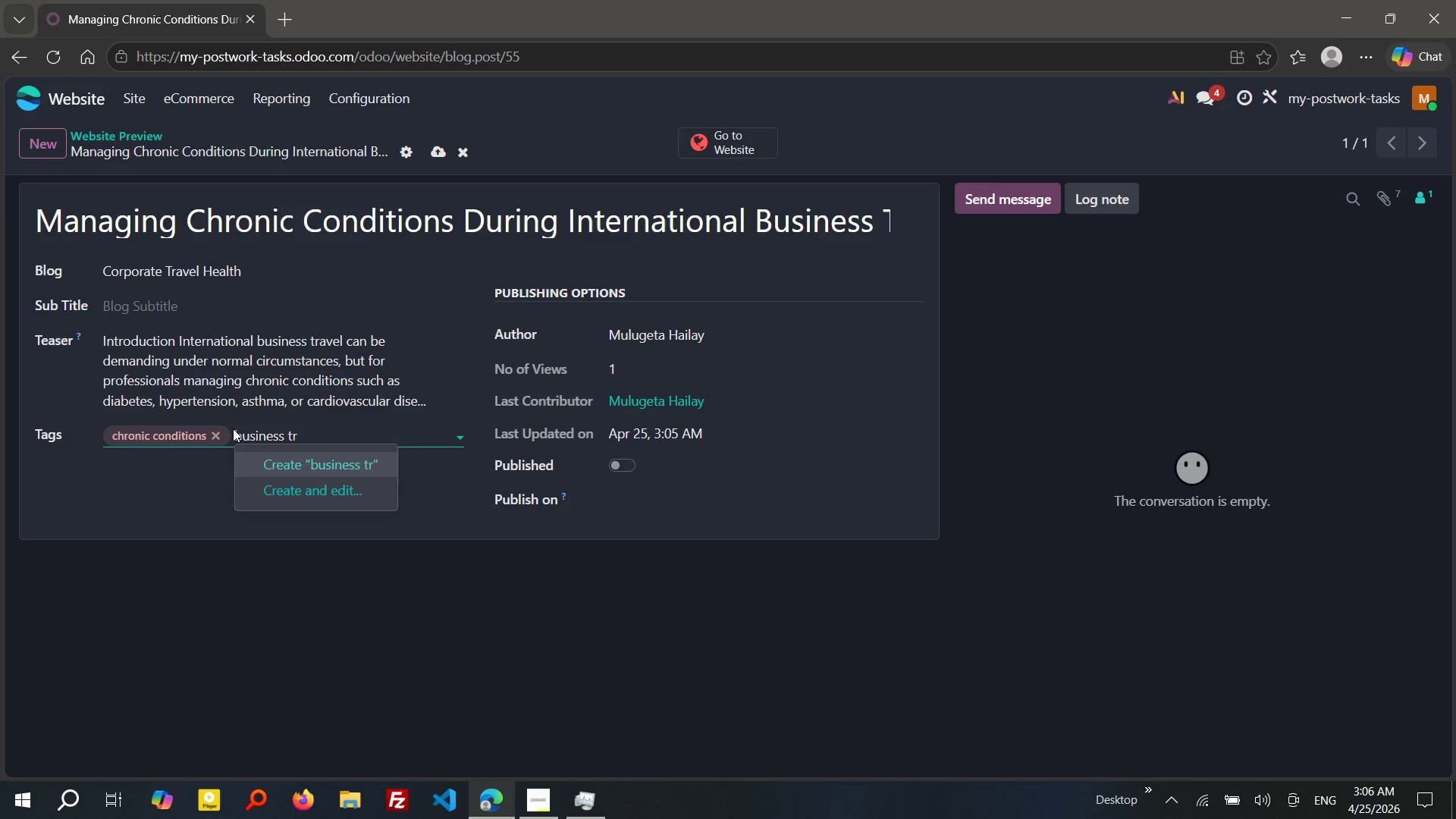 
wait(5.08)
 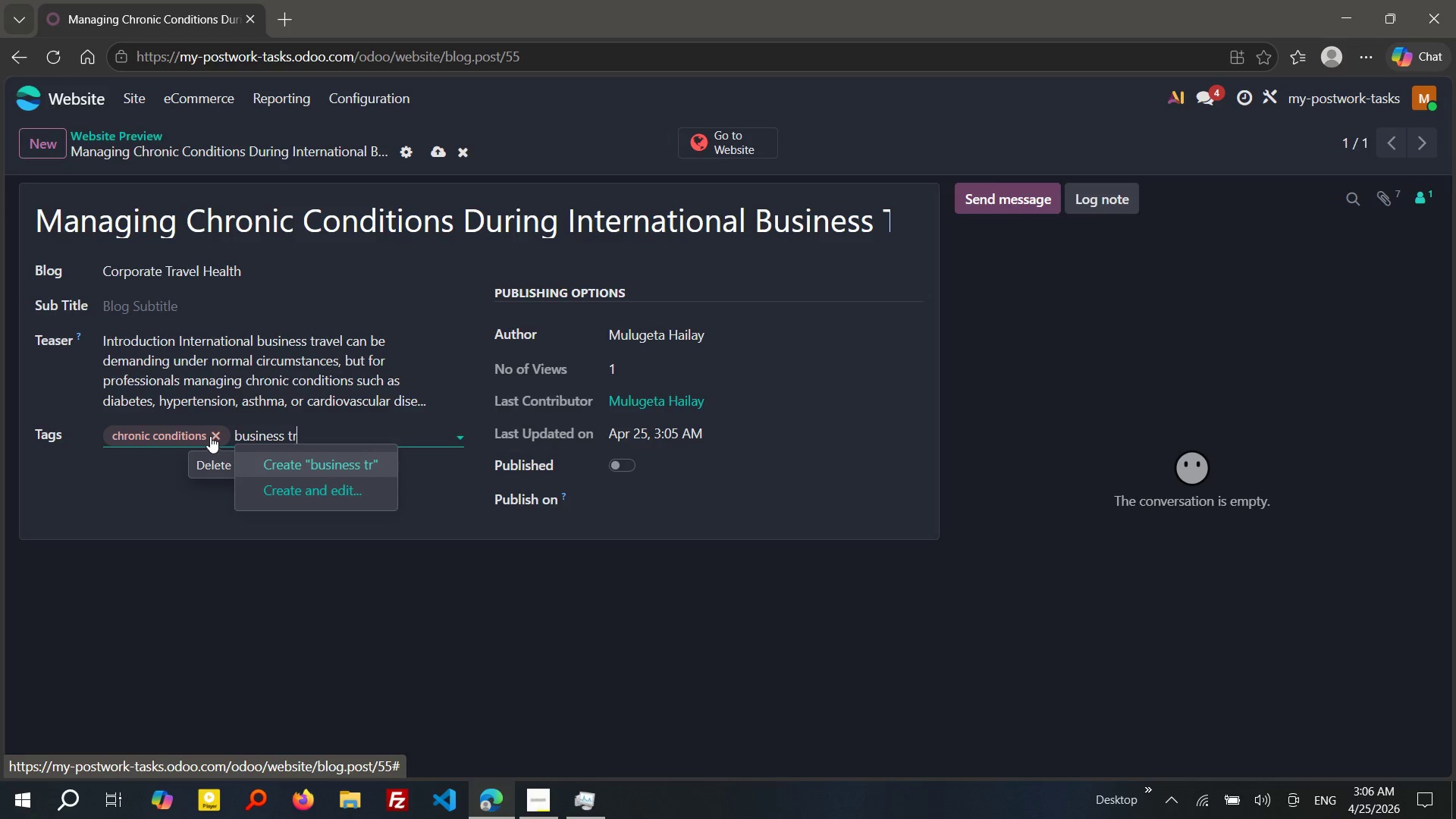 
left_click([240, 431])
 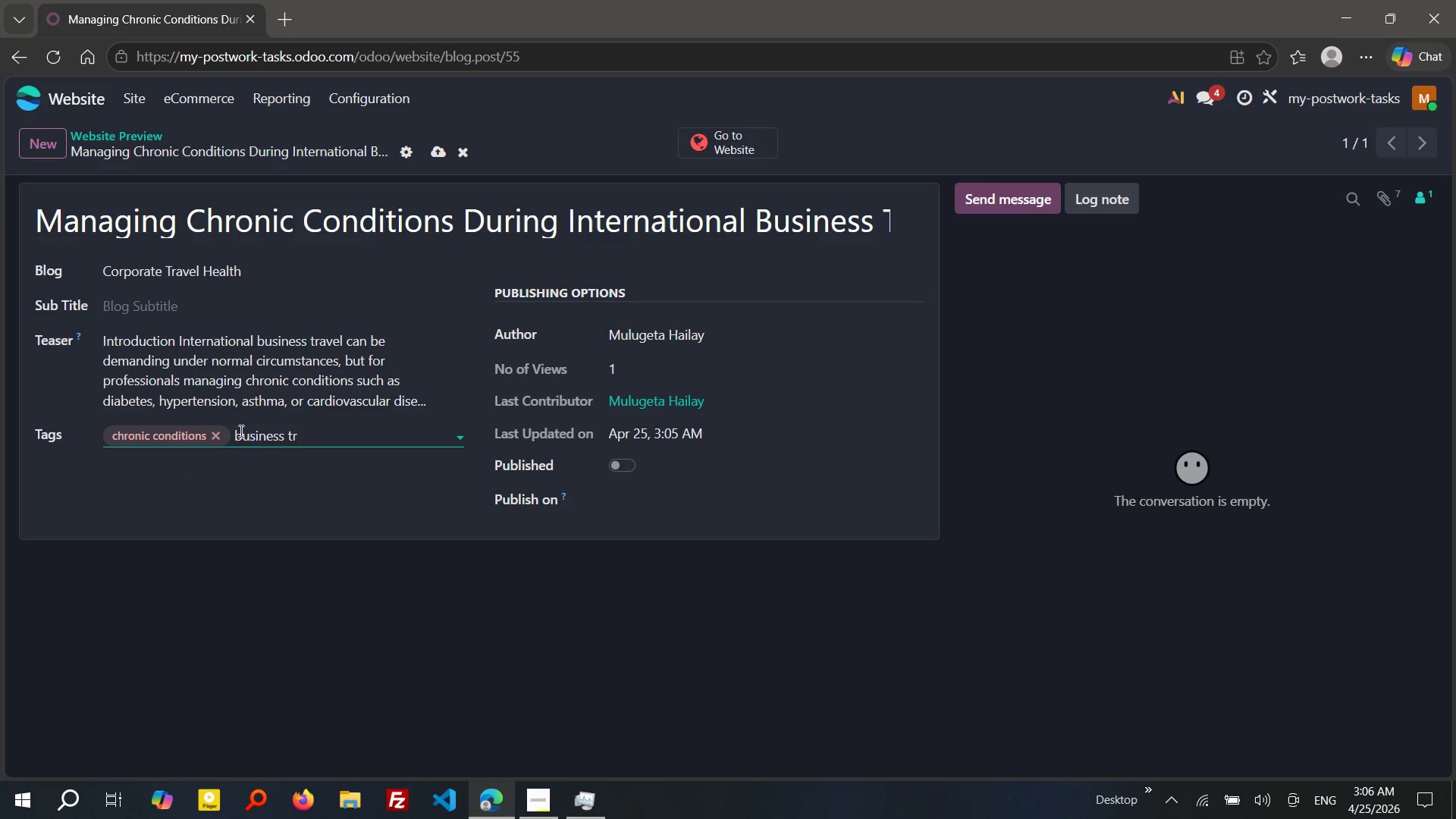 
key(Backspace)
 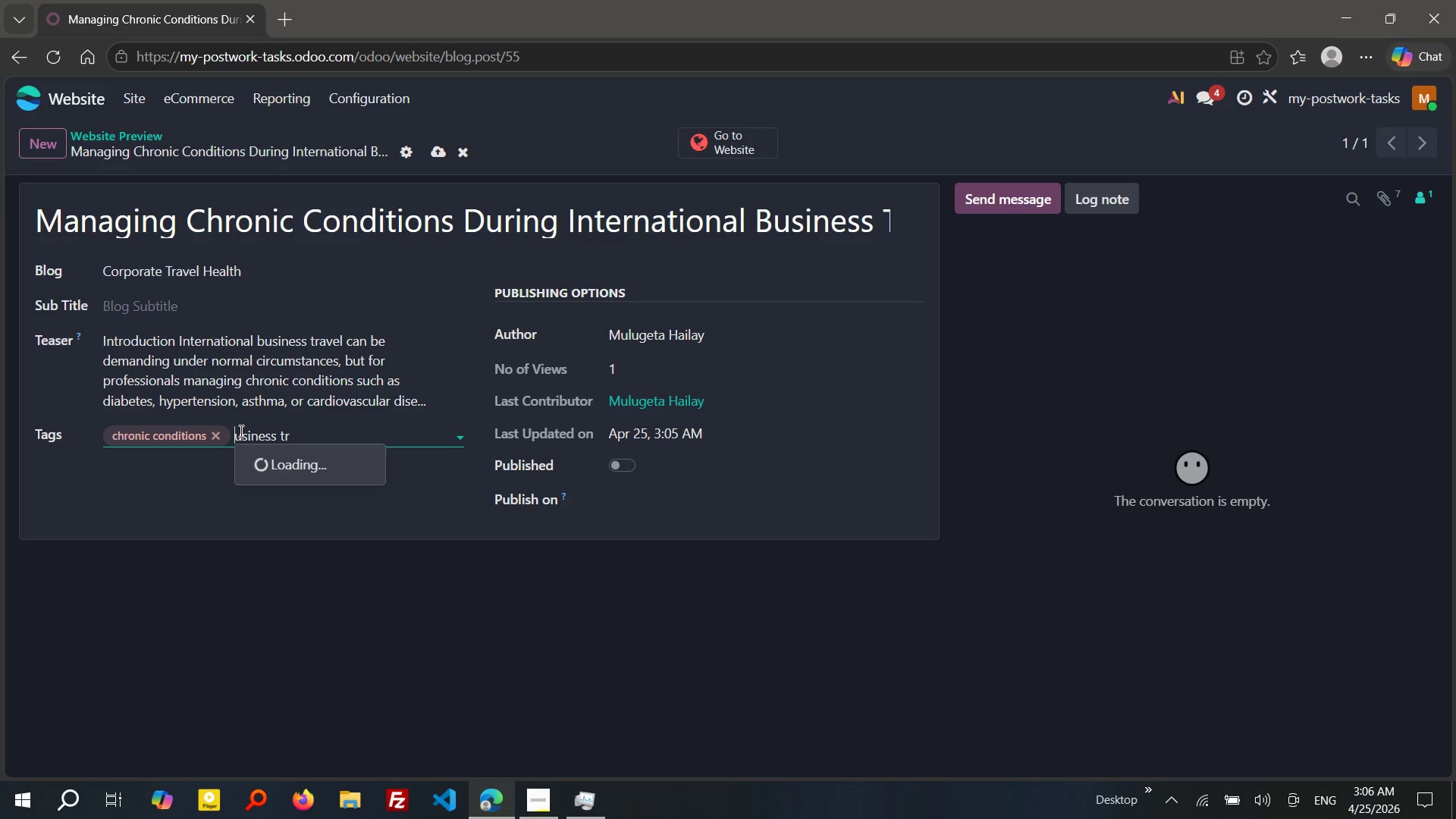 
hold_key(key=ShiftRight, duration=0.39)
 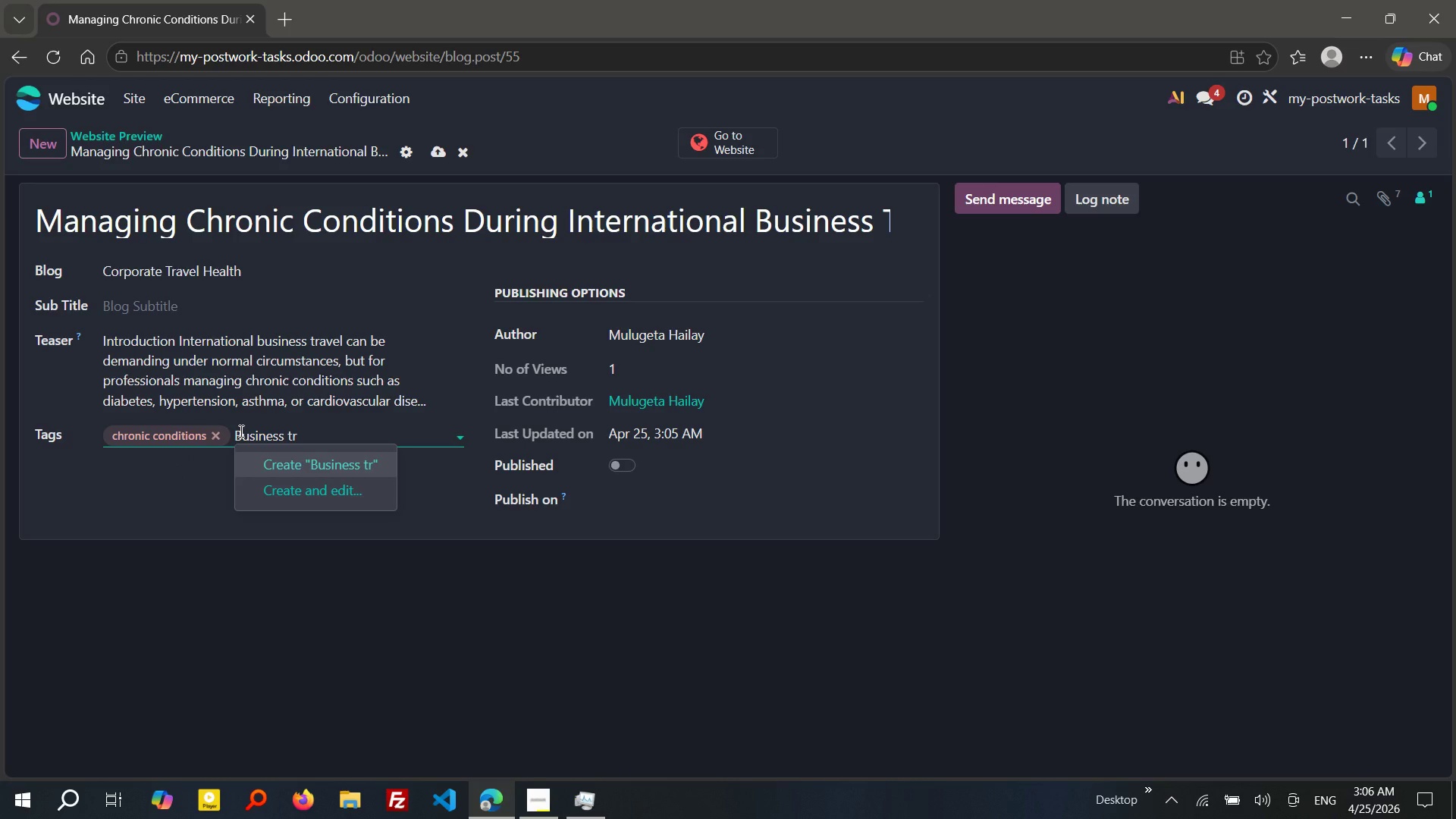 
key(B)
 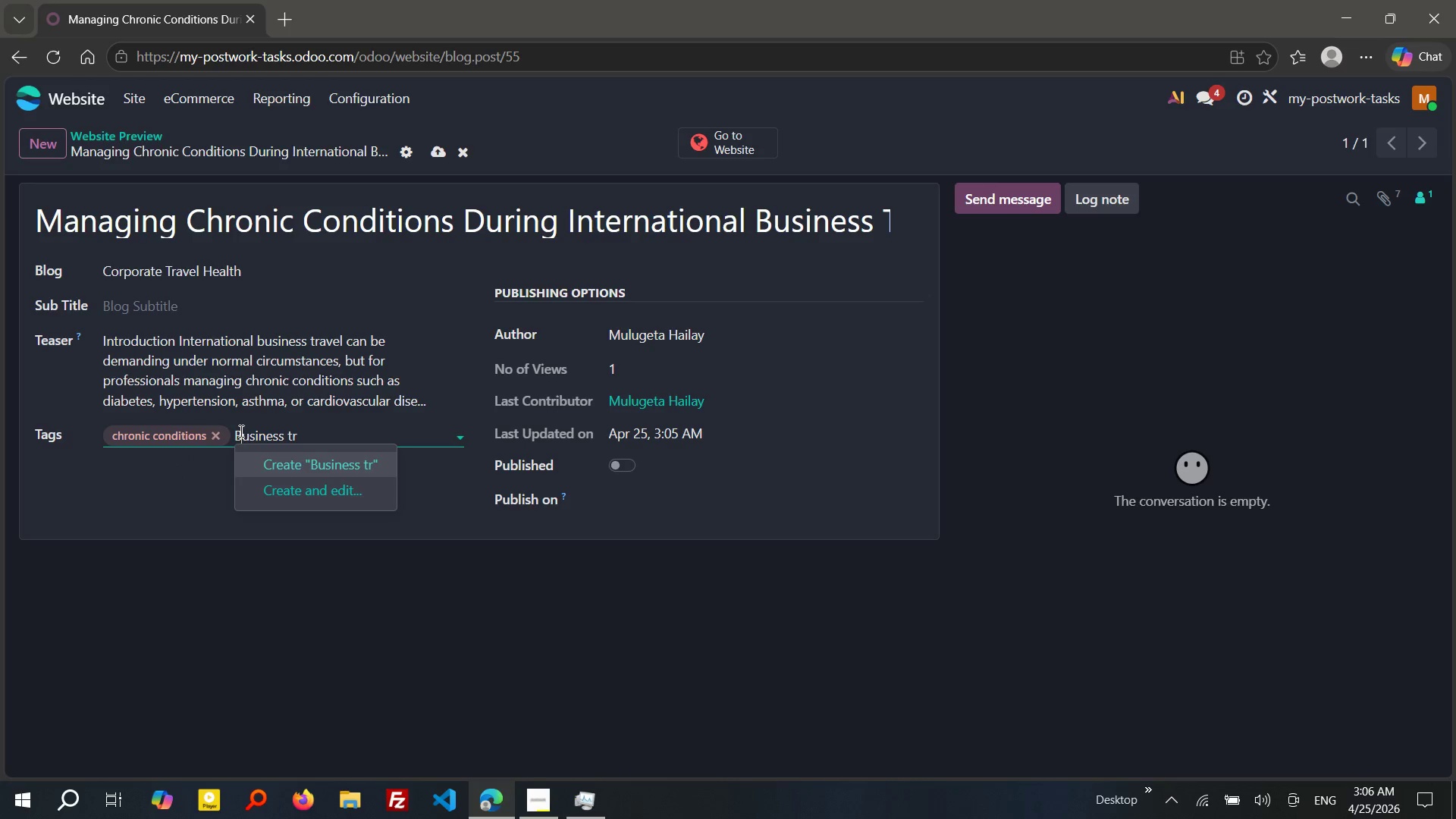 
key(Control+ArrowRight)
 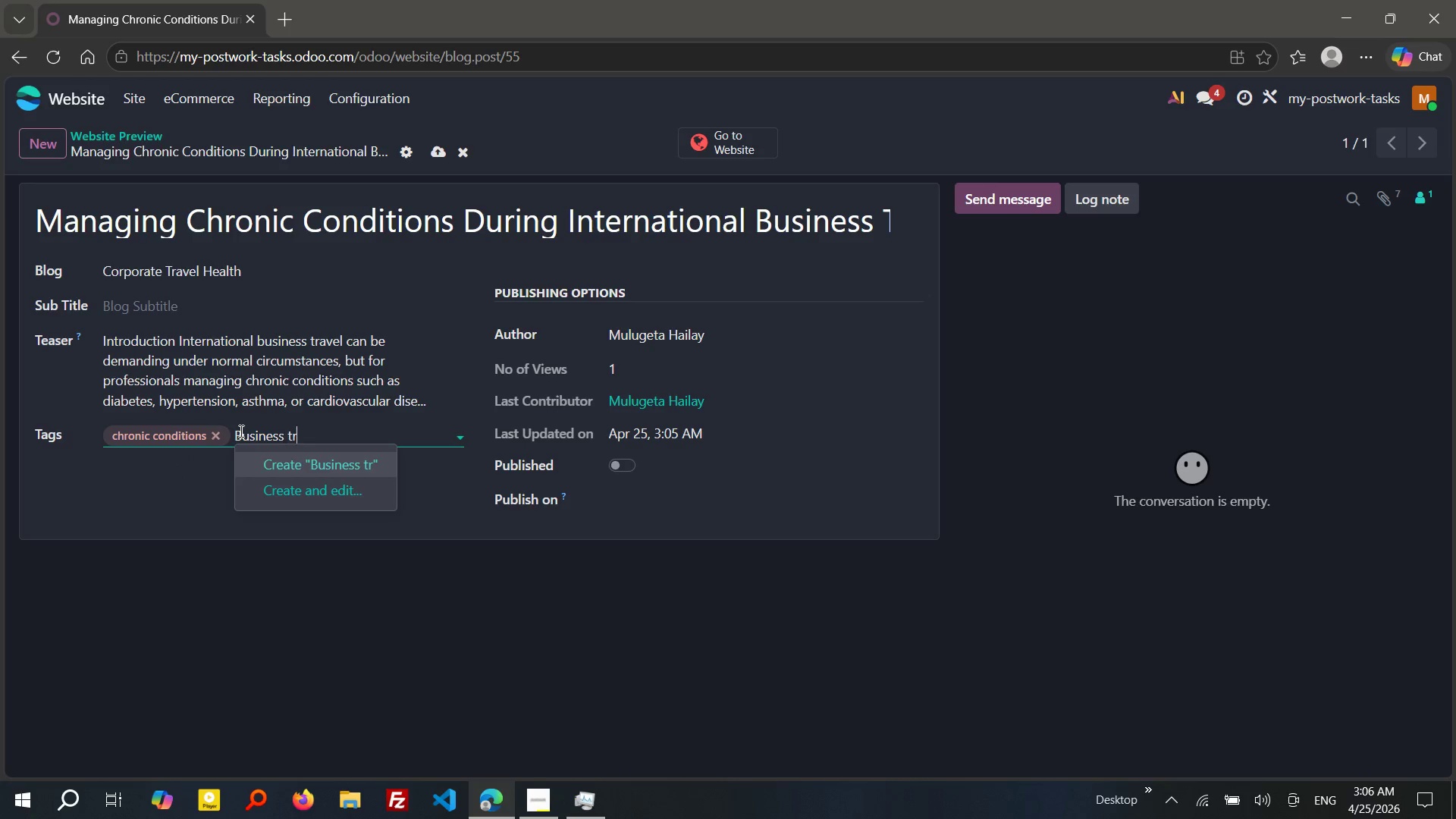 
key(Control+ArrowRight)
 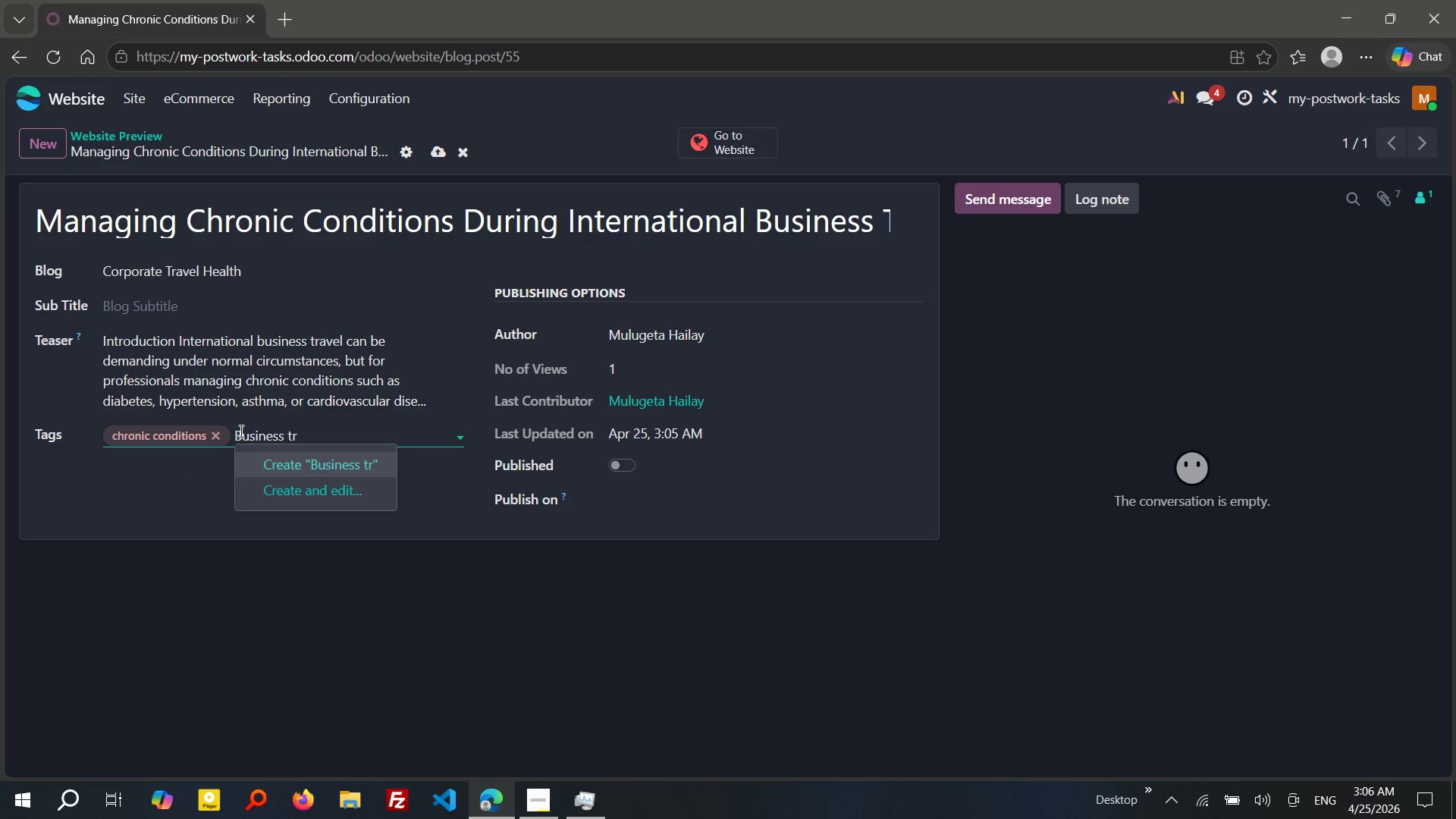 
key(Control+Backspace)
 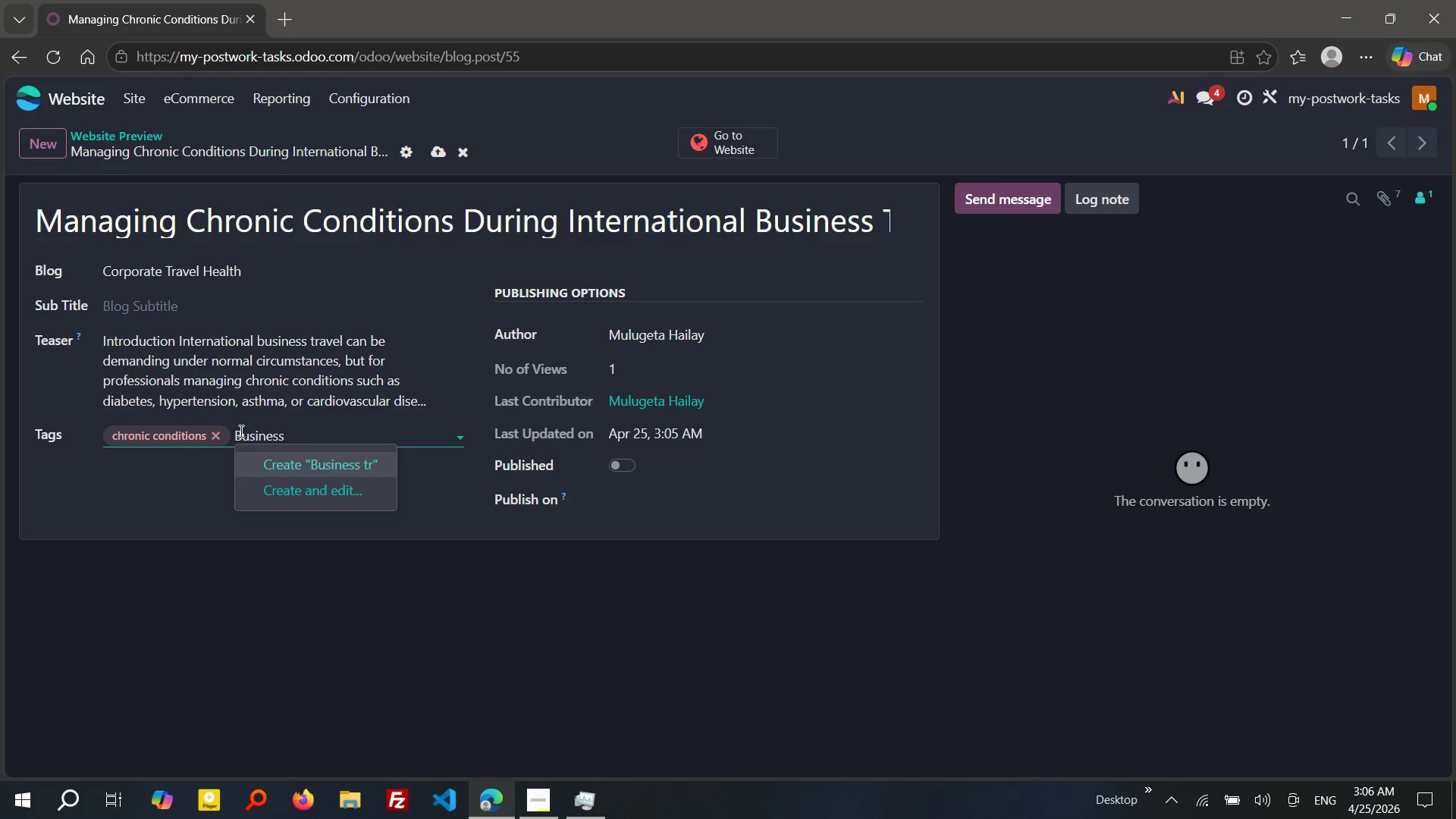 
key(Control+Backspace)
 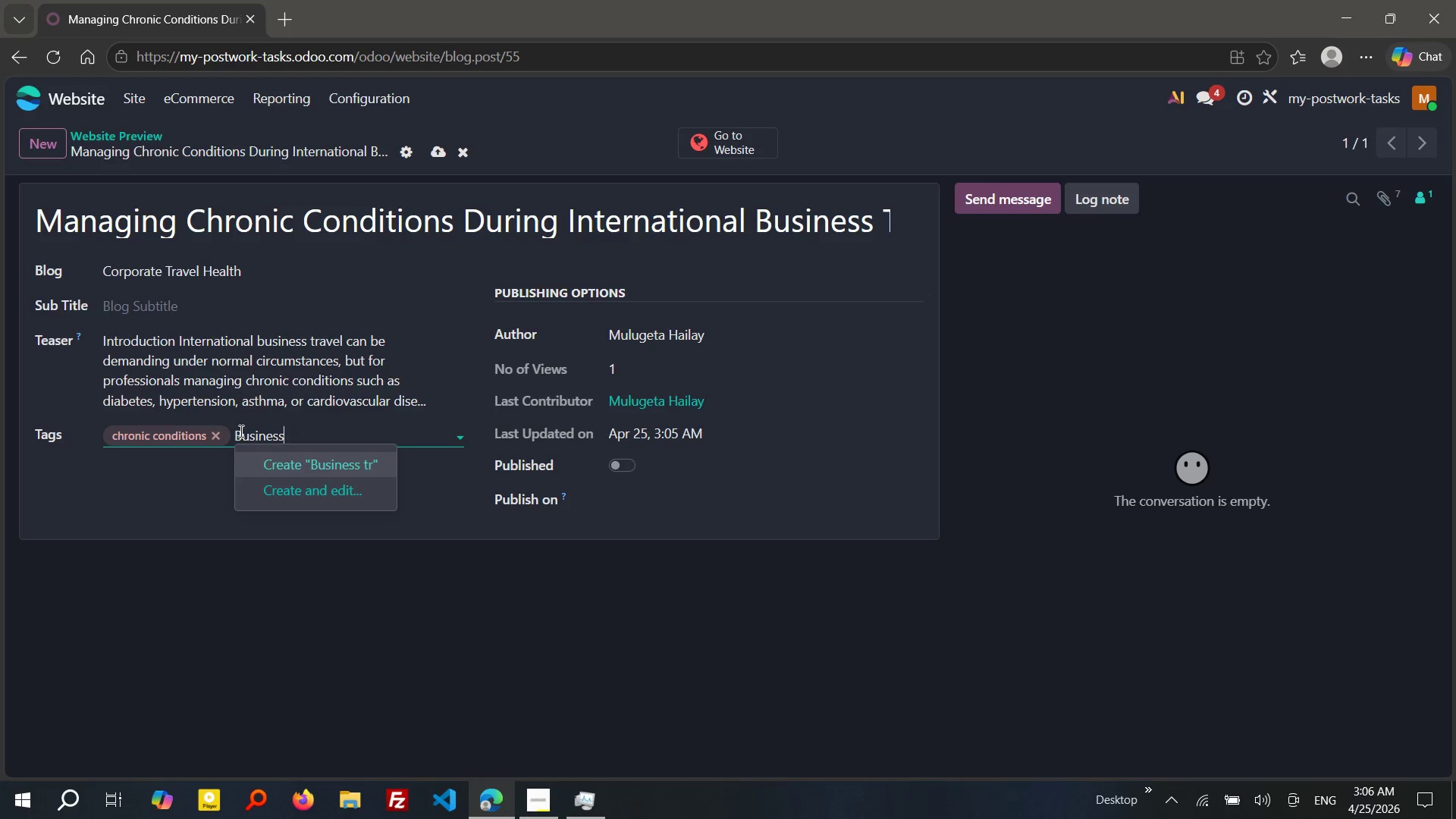 
key(Control+Backspace)
 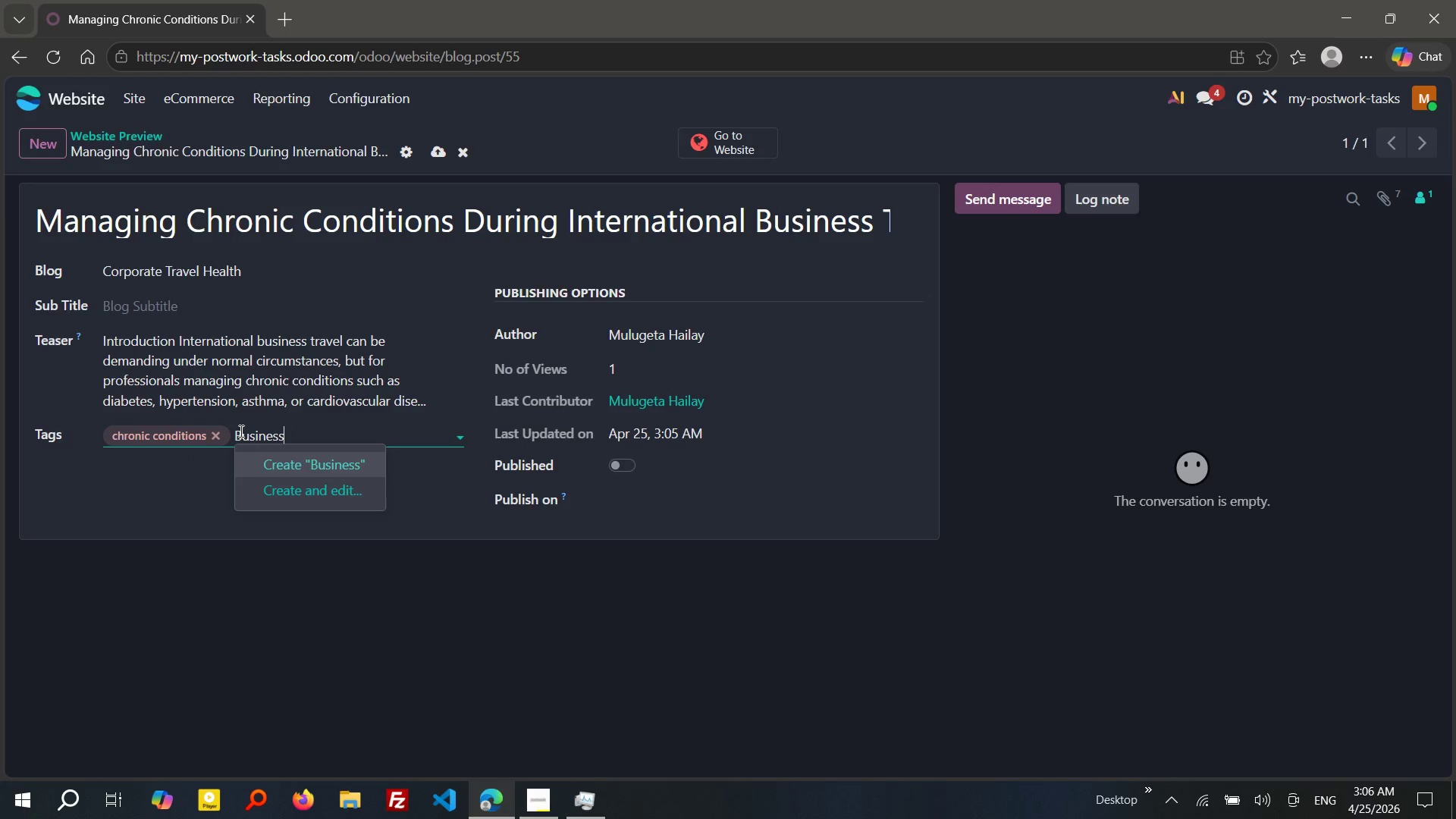 
key(Backspace)
type(s tr)
key(Backspace)
key(Backspace)
 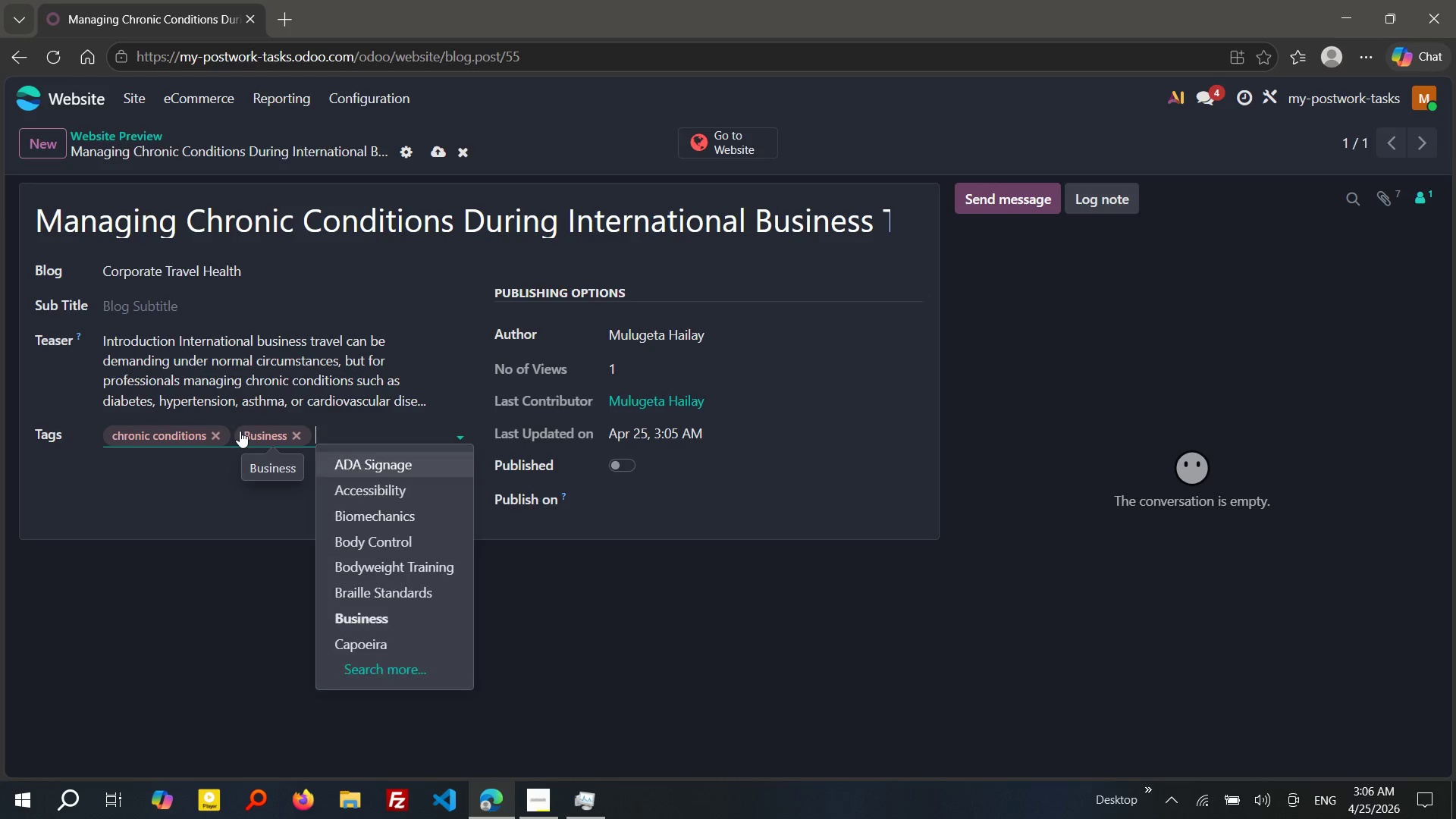 
hold_key(key=Enter, duration=0.31)
 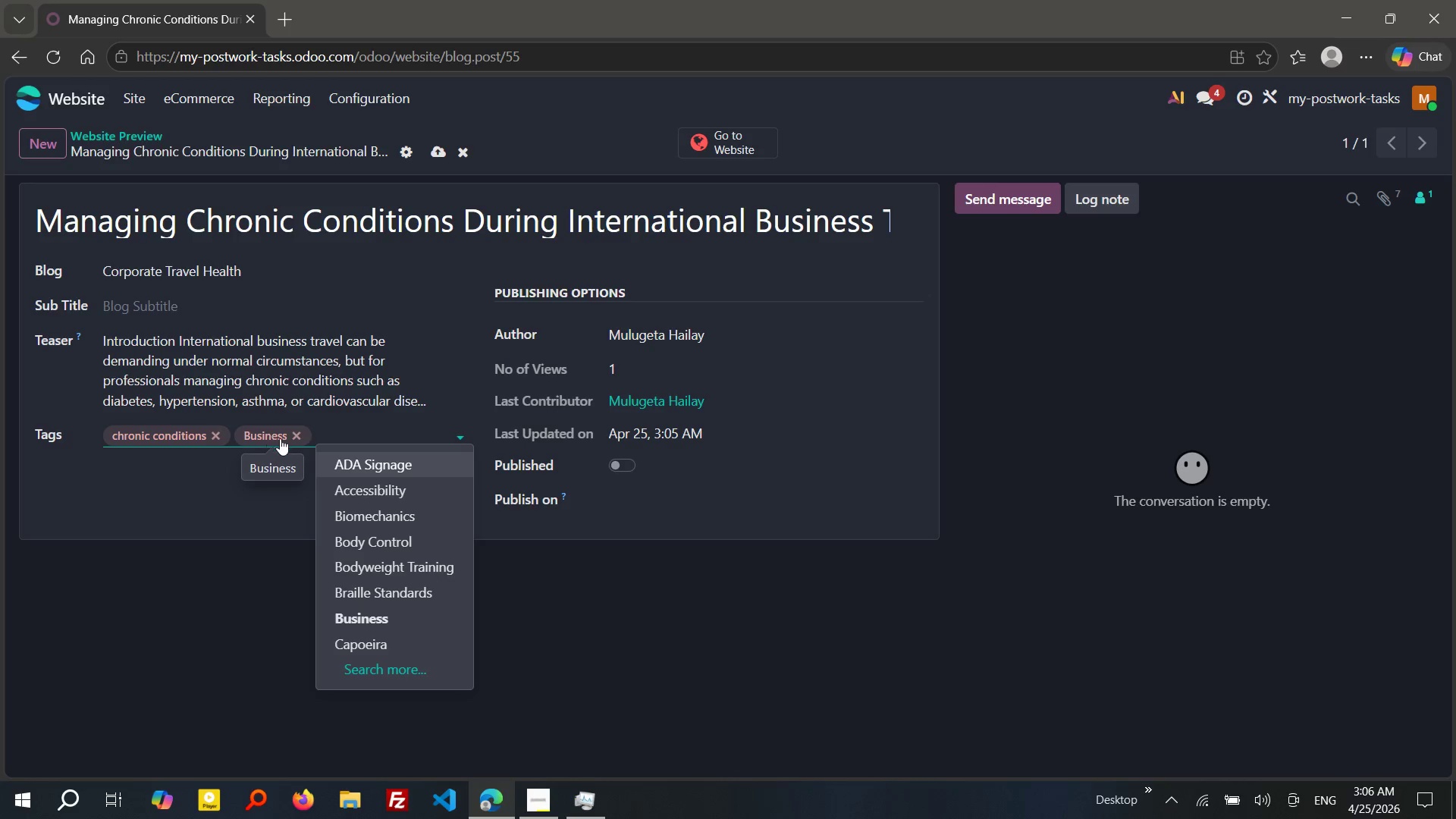 
left_click([279, 437])
 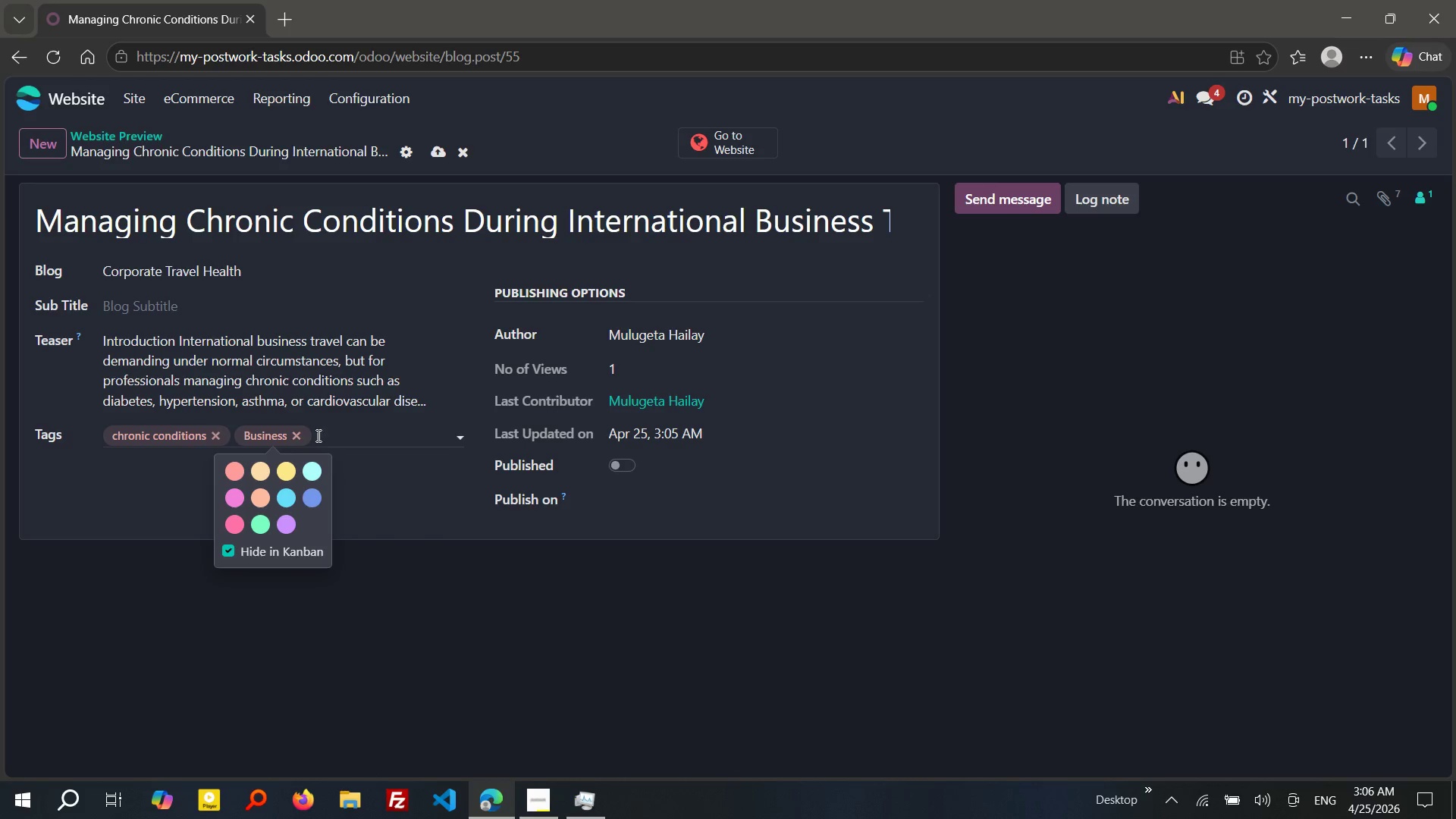 
left_click([321, 435])
 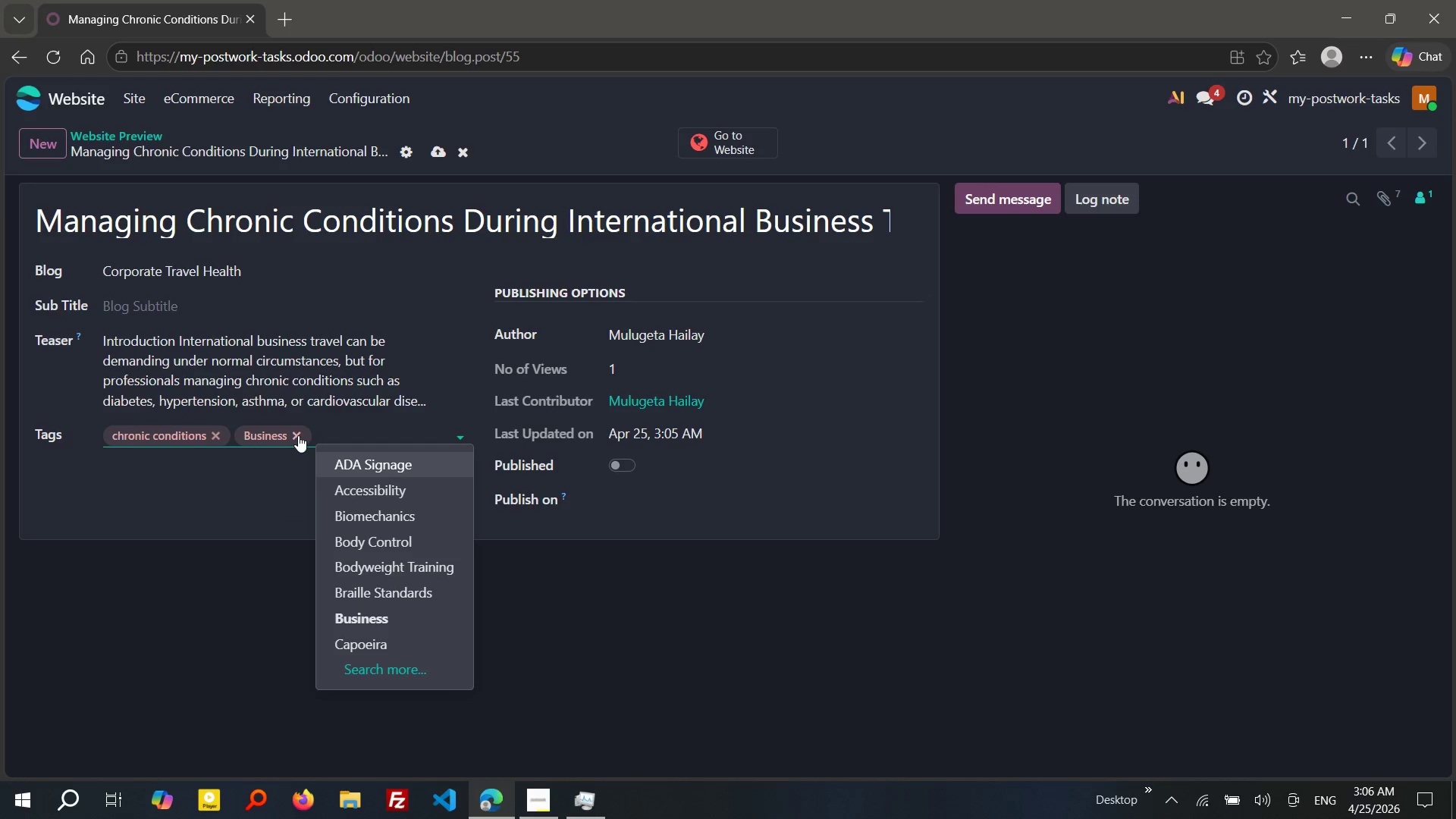 
left_click([298, 435])
 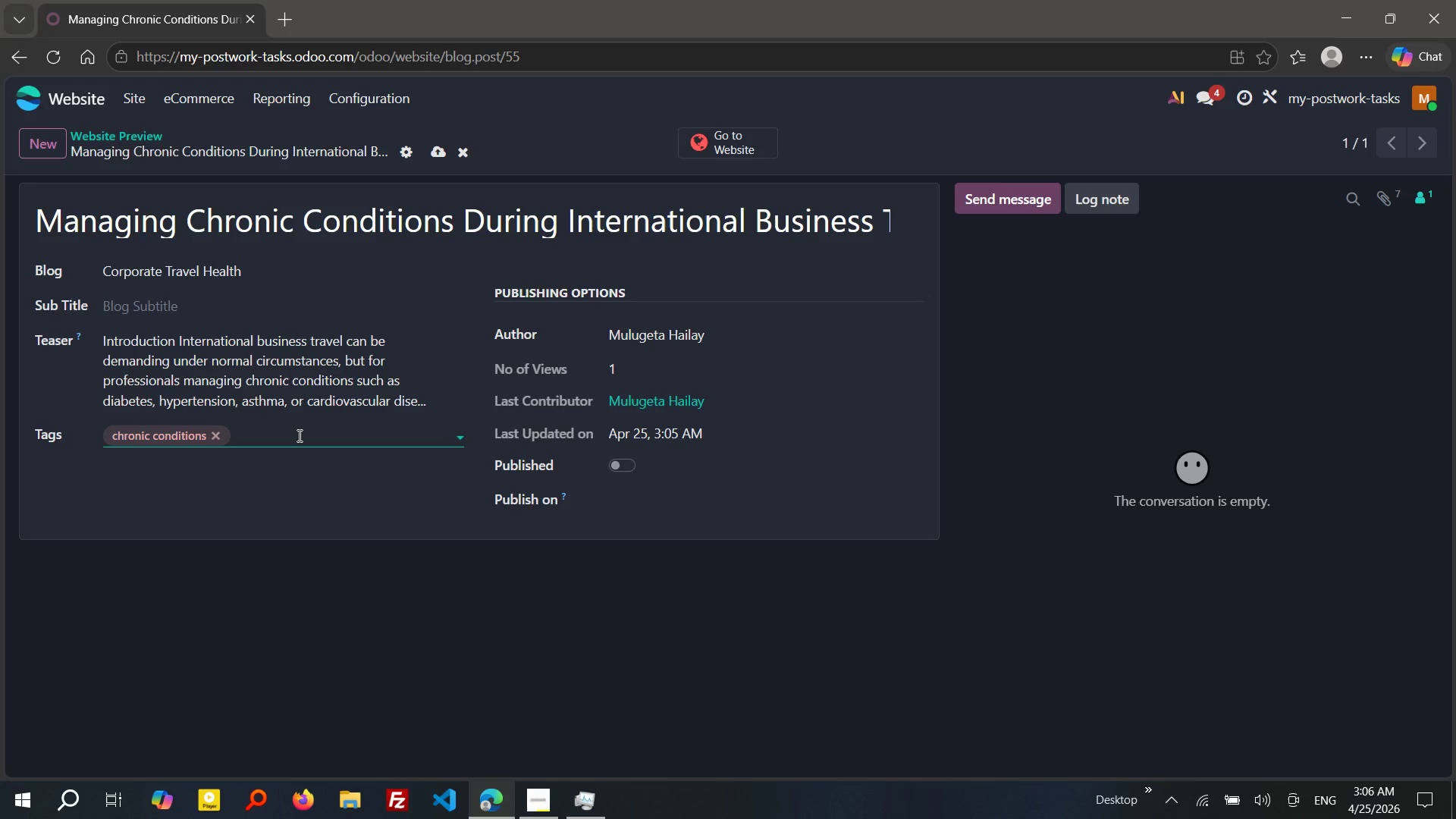 
type(BUSnes Travel)
 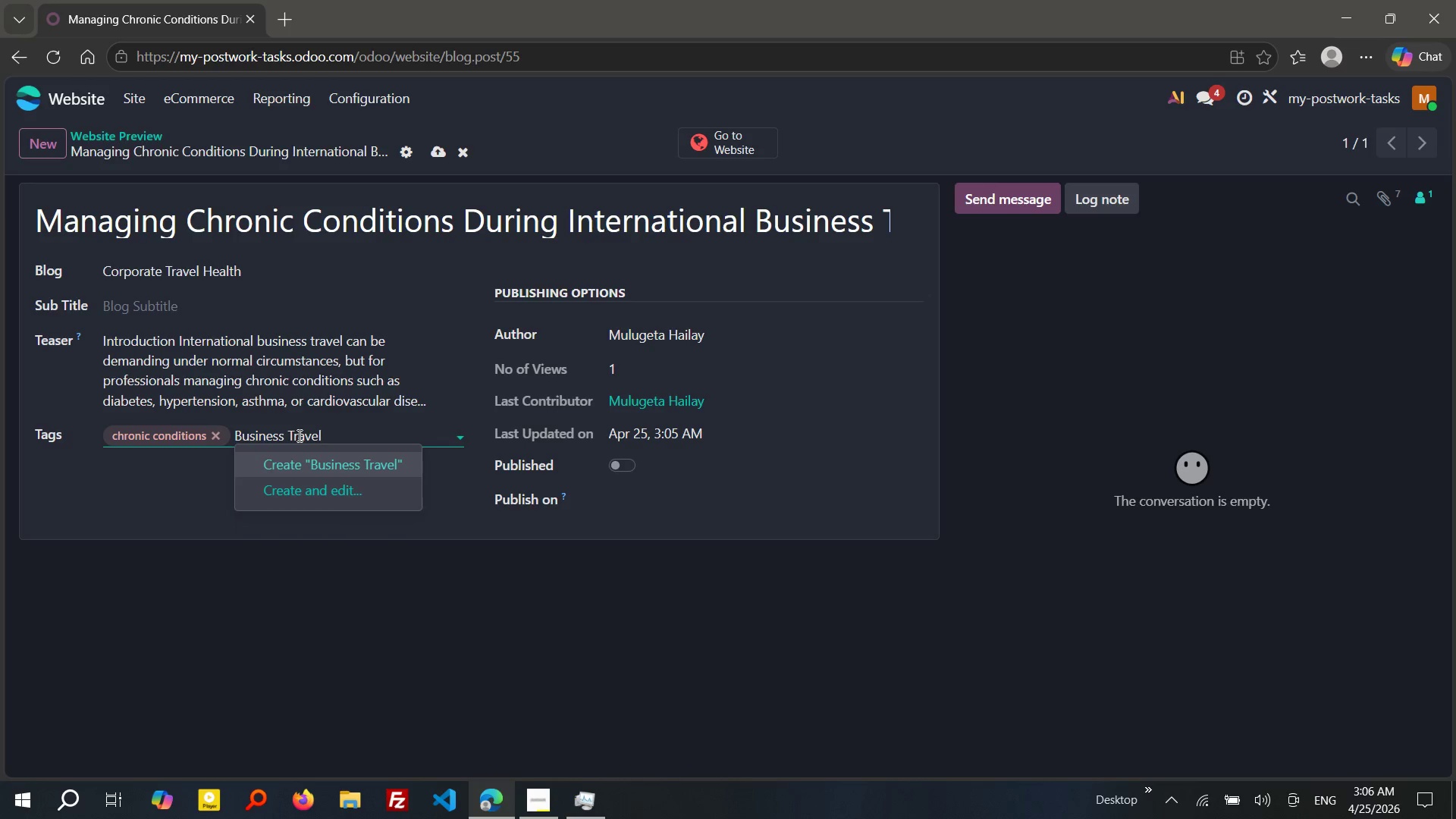 
type( Health)
 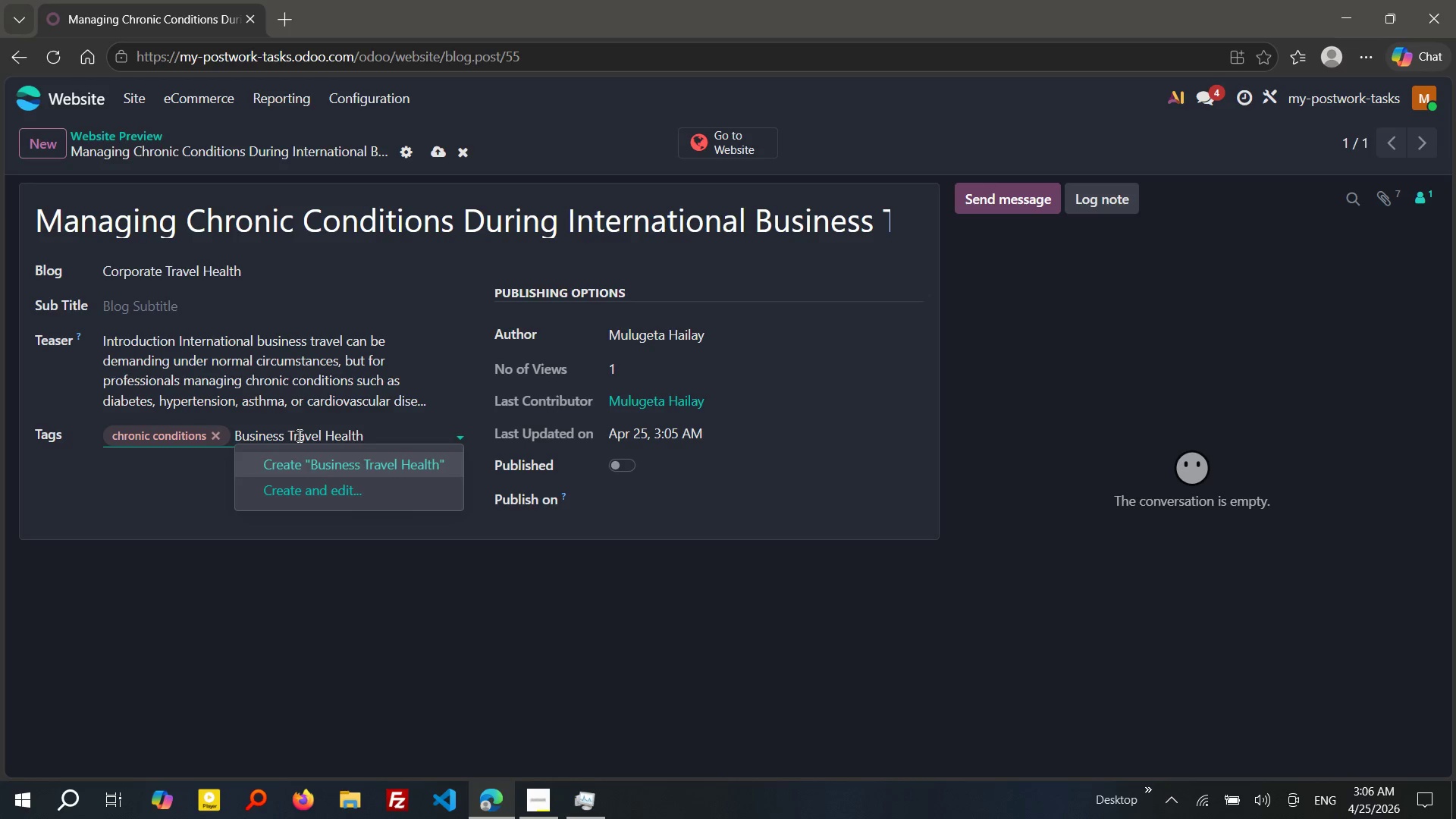 
key(Enter)
 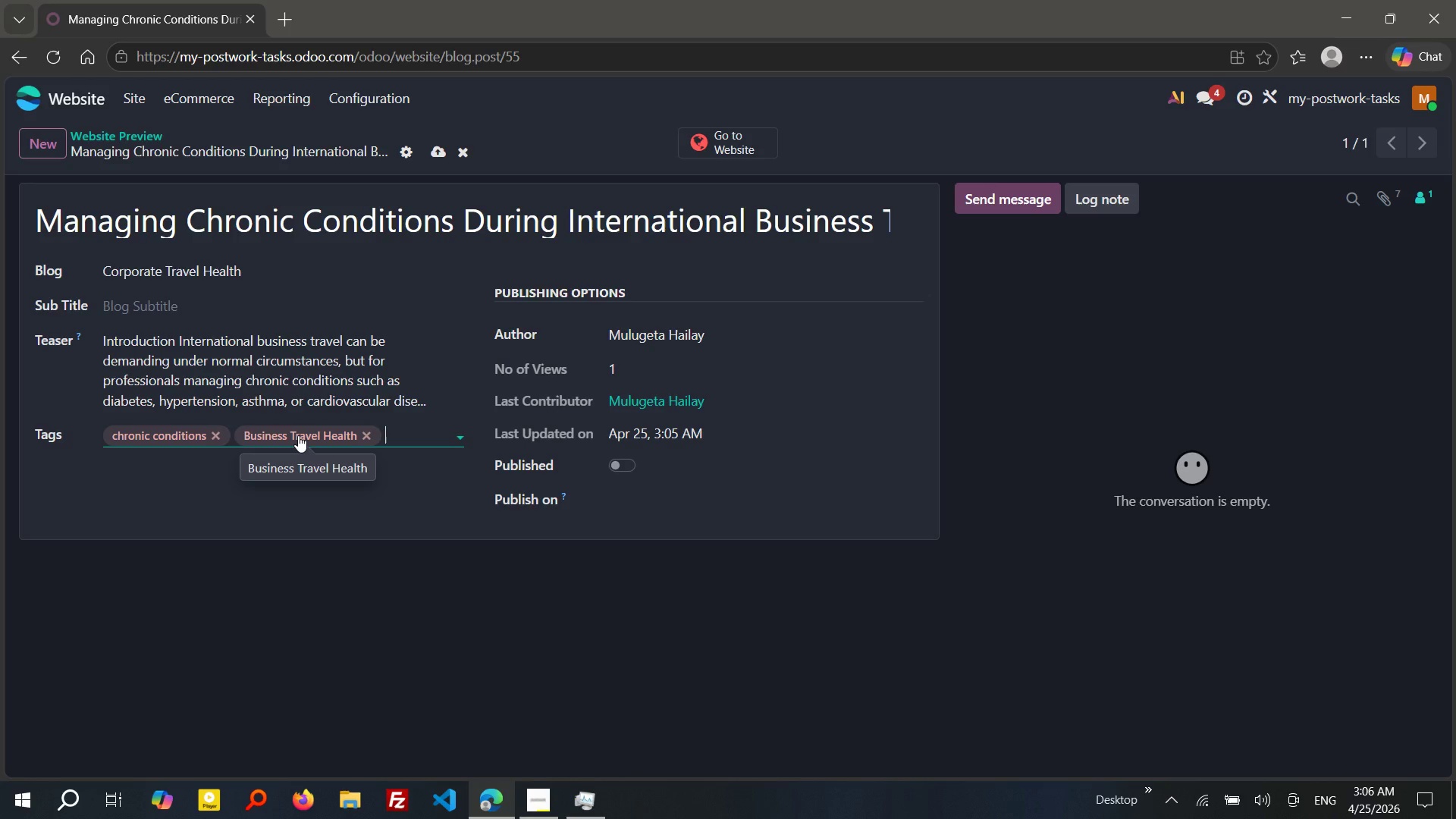 
wait(5.14)
 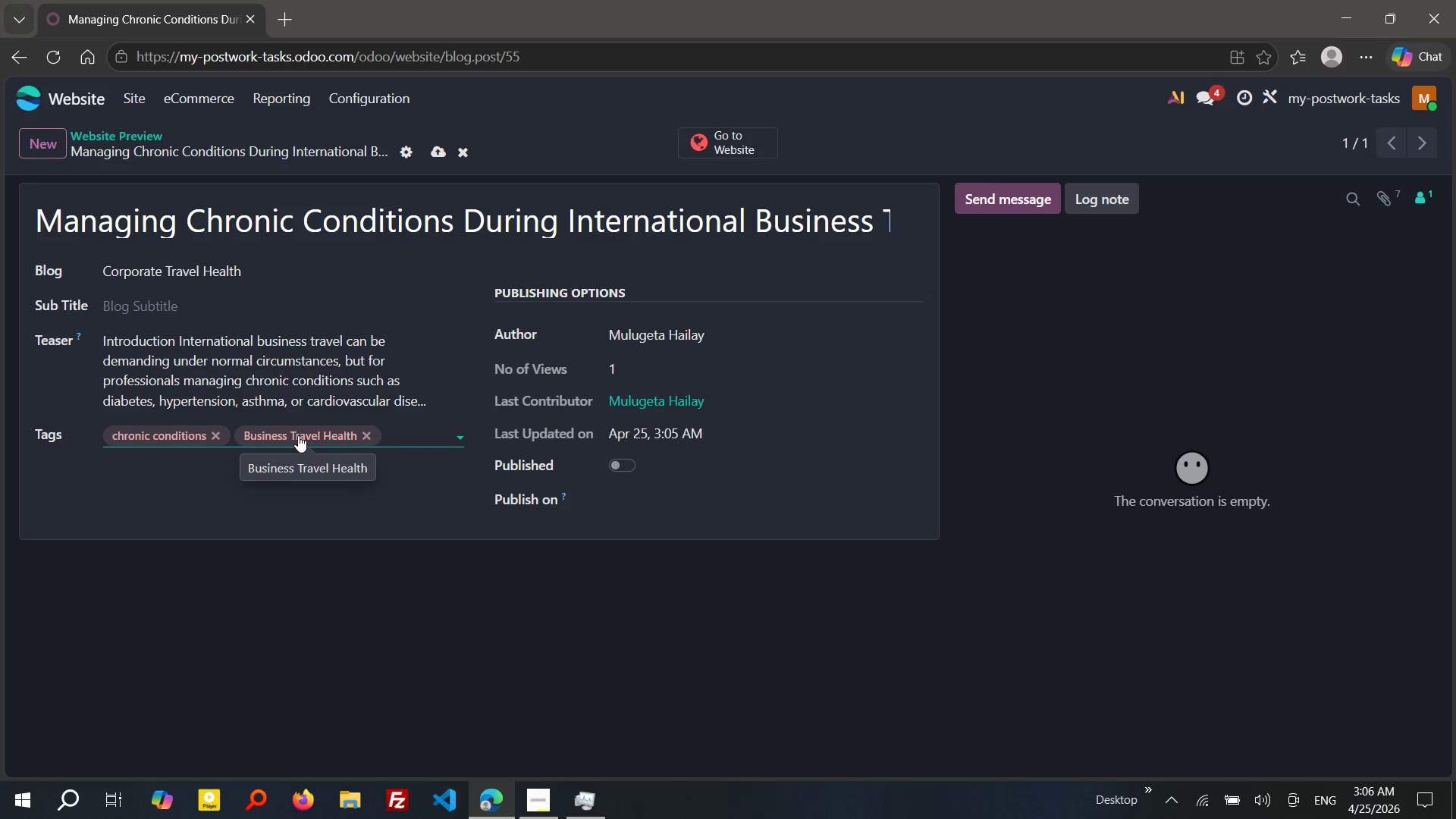 
type(MEDICAton Management)
 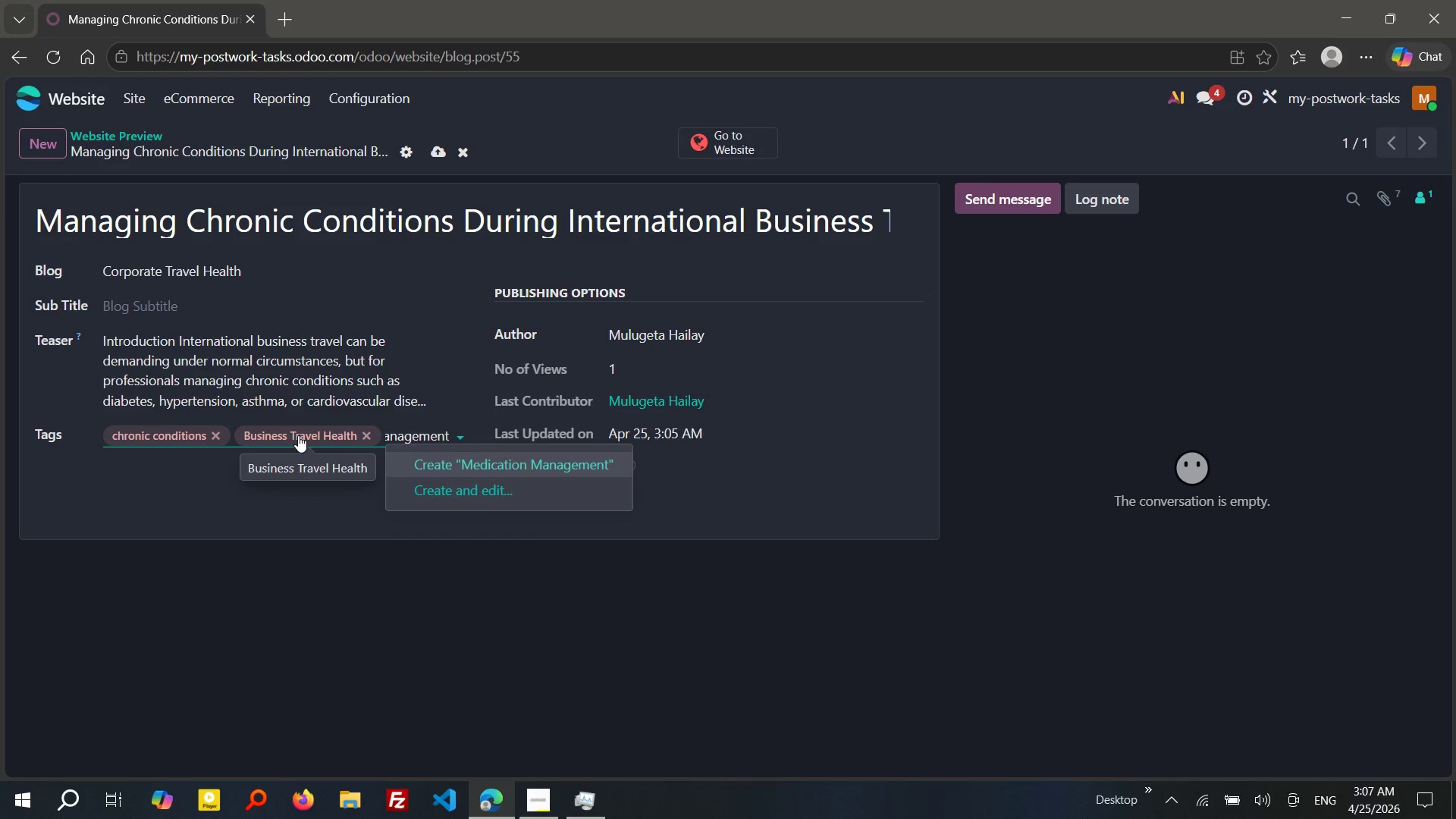 
key(Enter)
 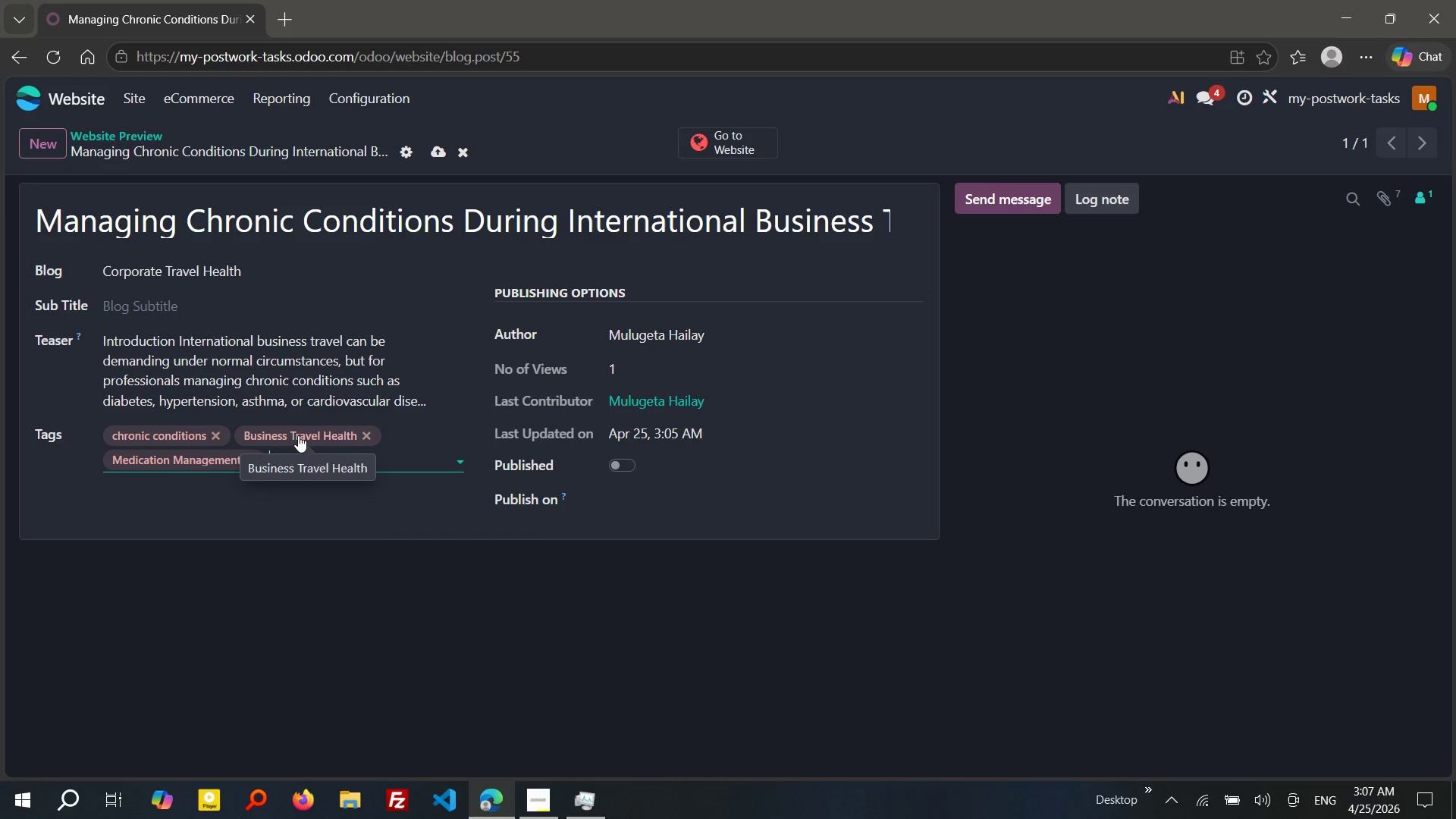 
wait(5.12)
 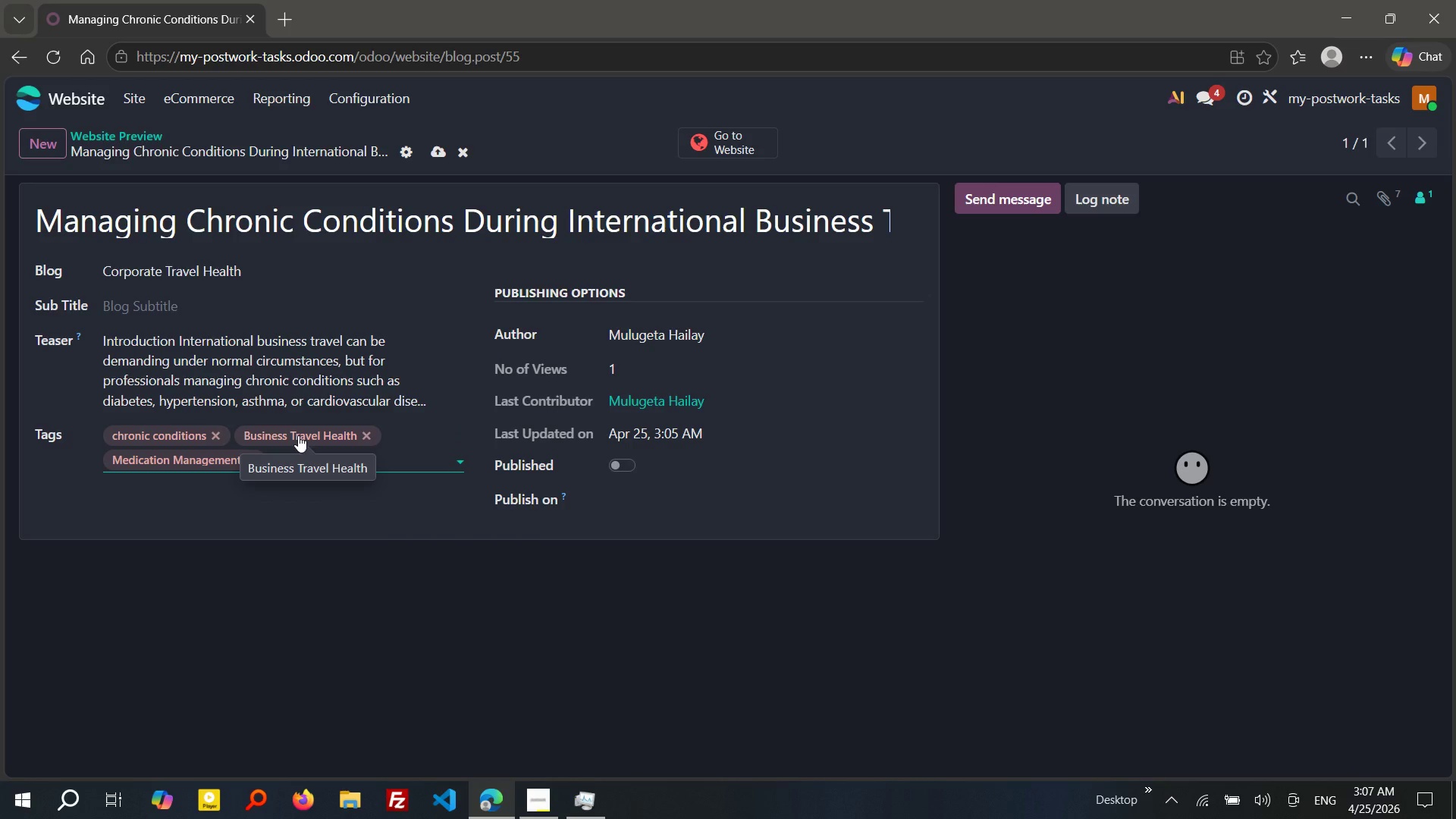 
type(CORporate)
 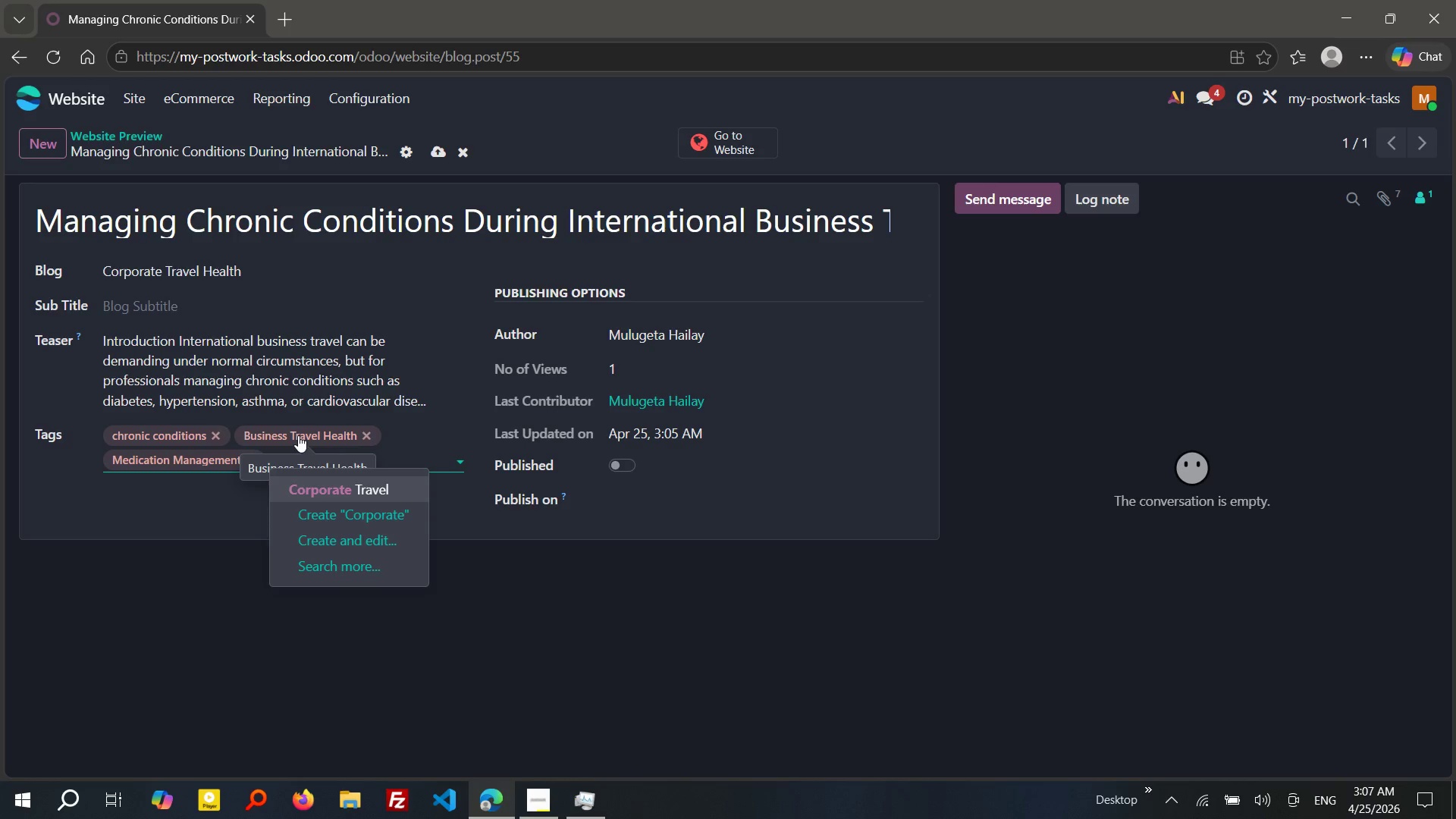 
key(Enter)
 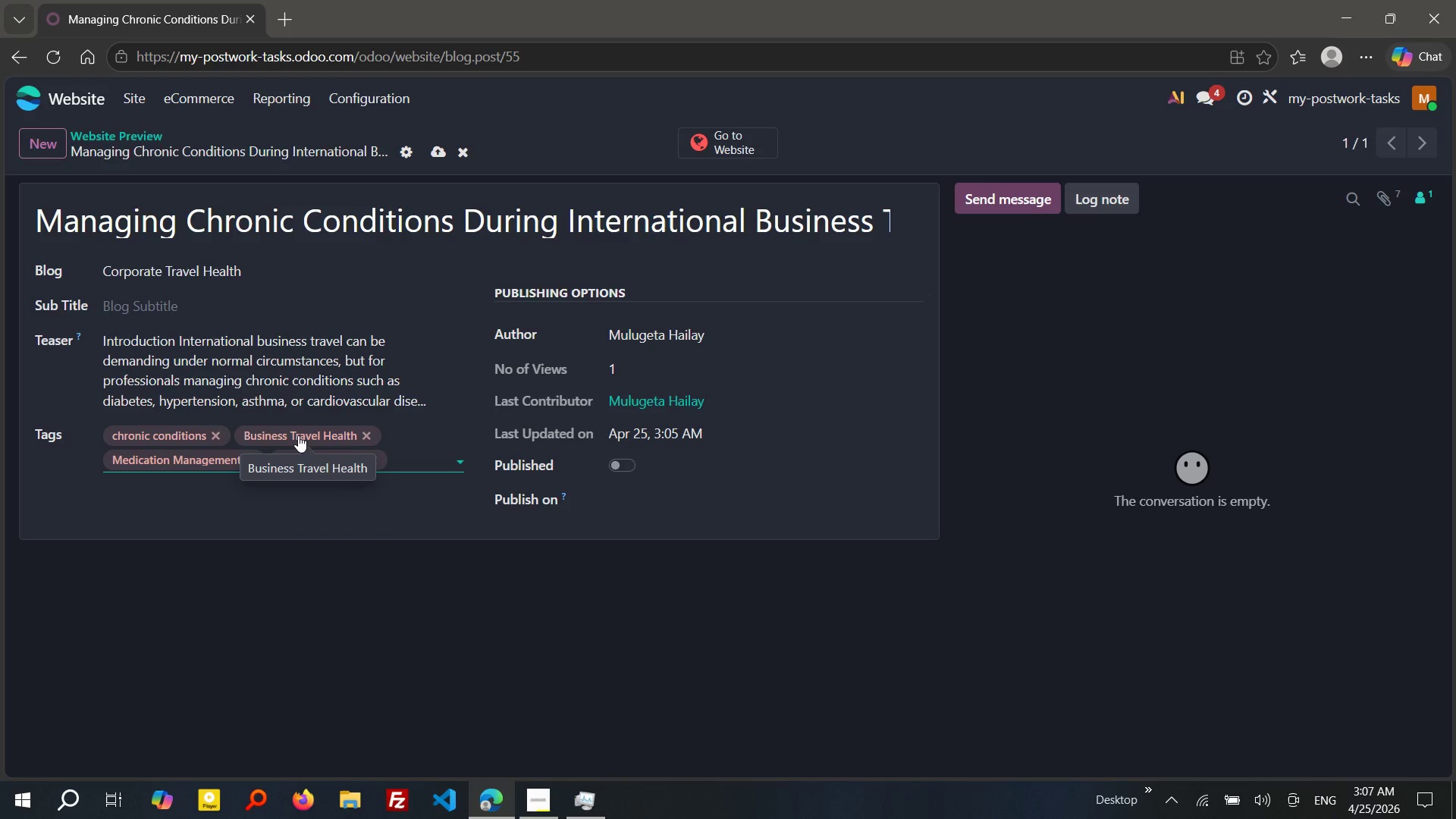 
type(cORPOrate Wellness)
 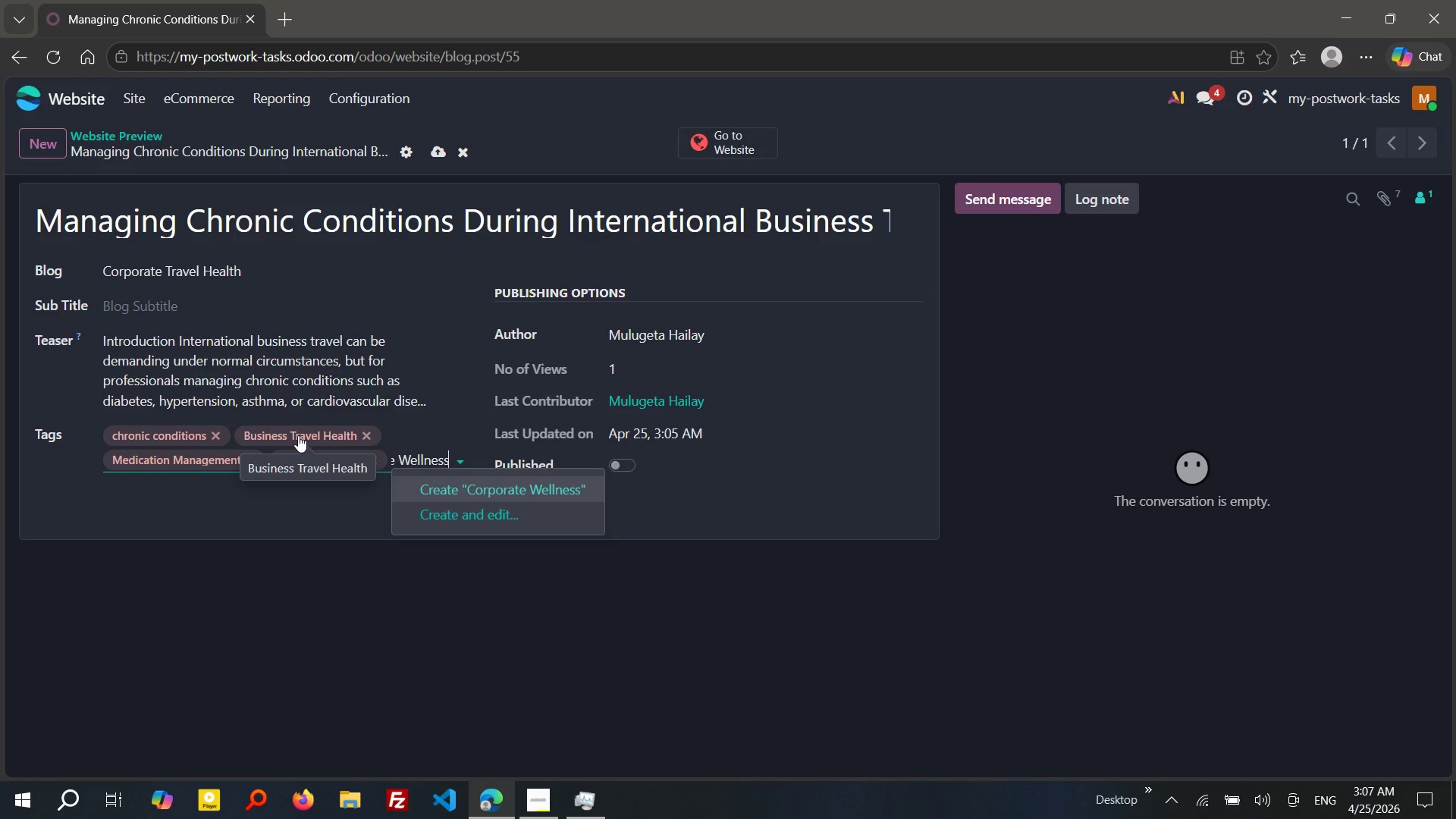 
key(Enter)
 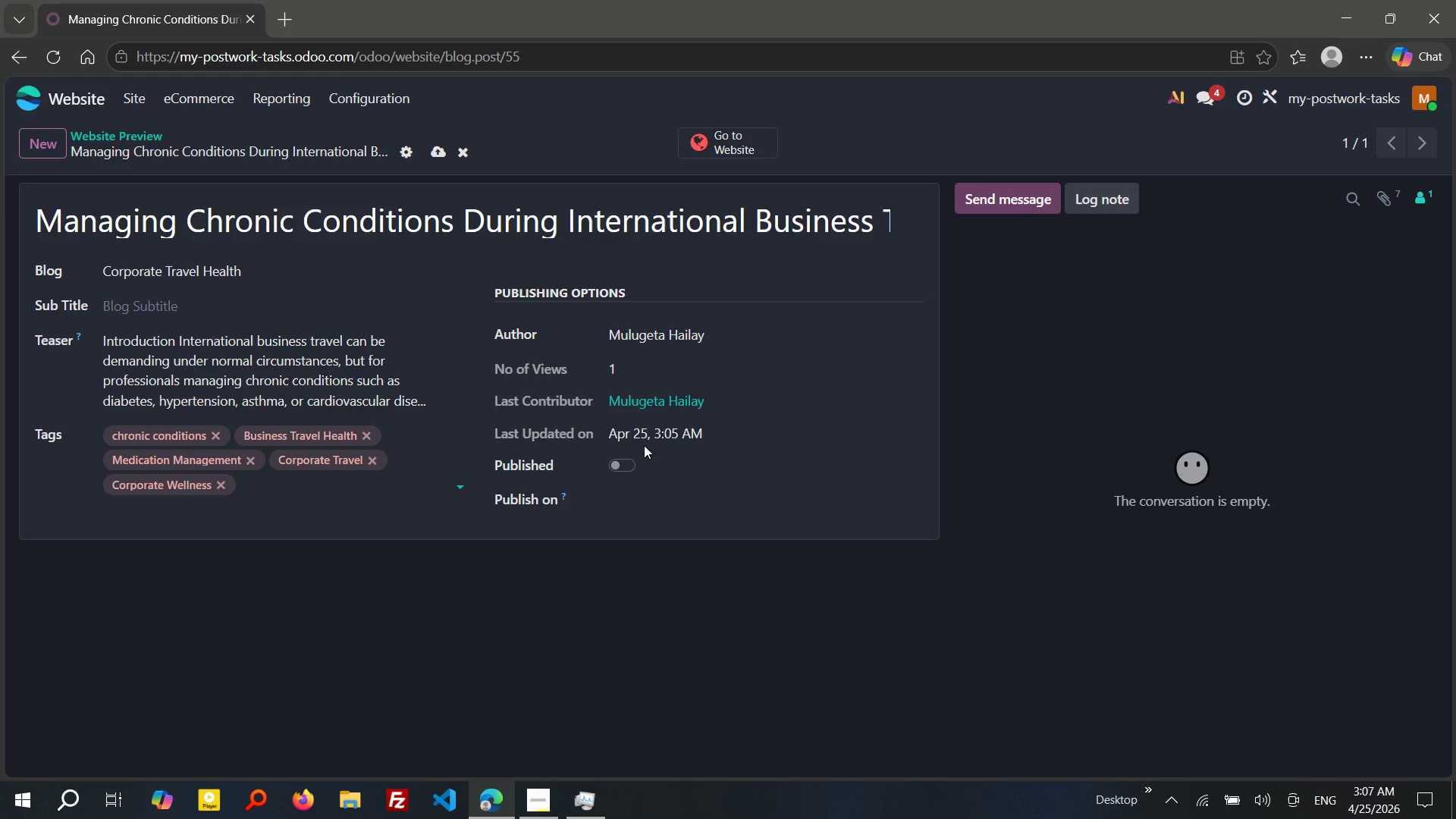 
left_click([627, 468])
 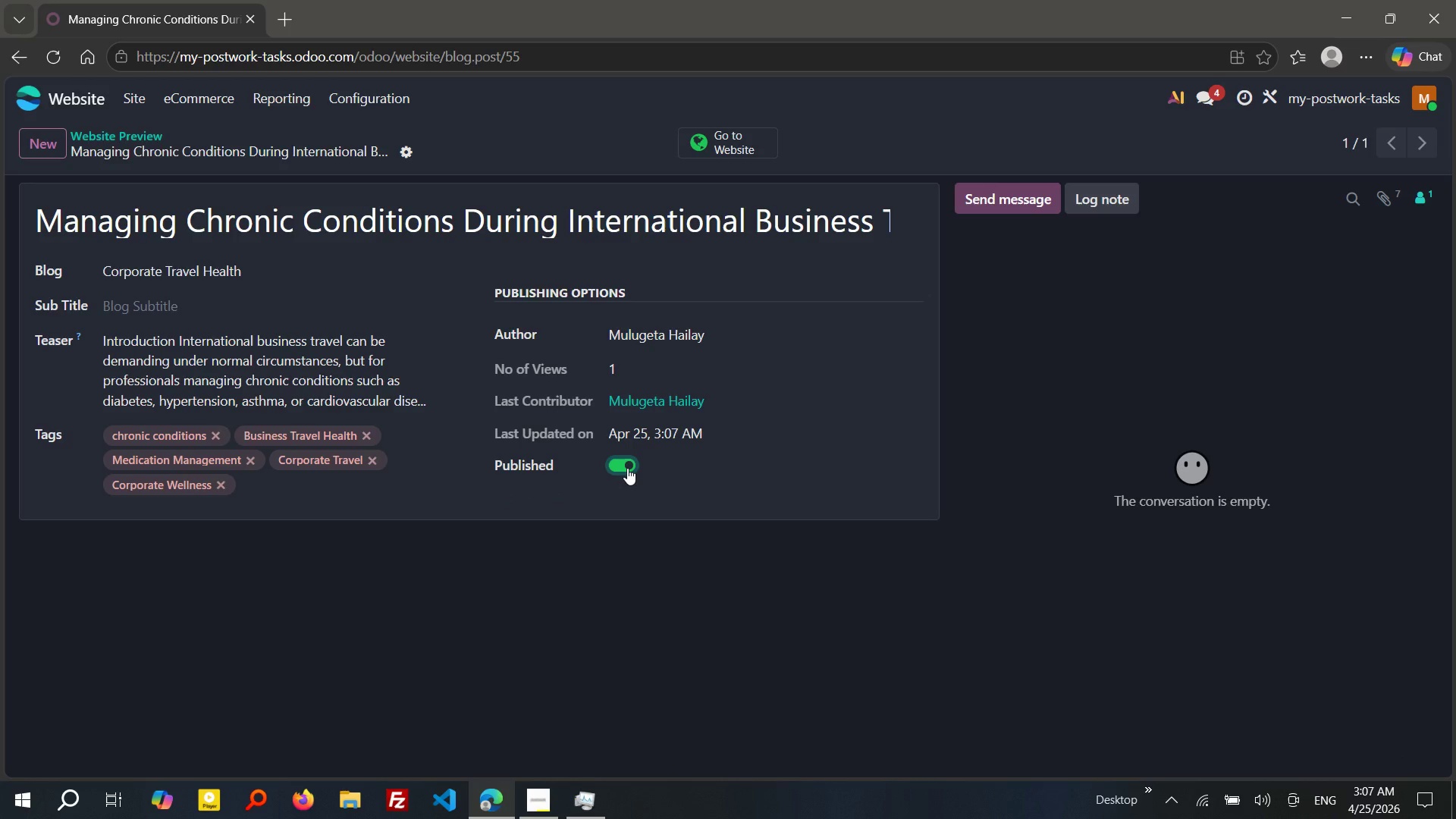 
wait(14.89)
 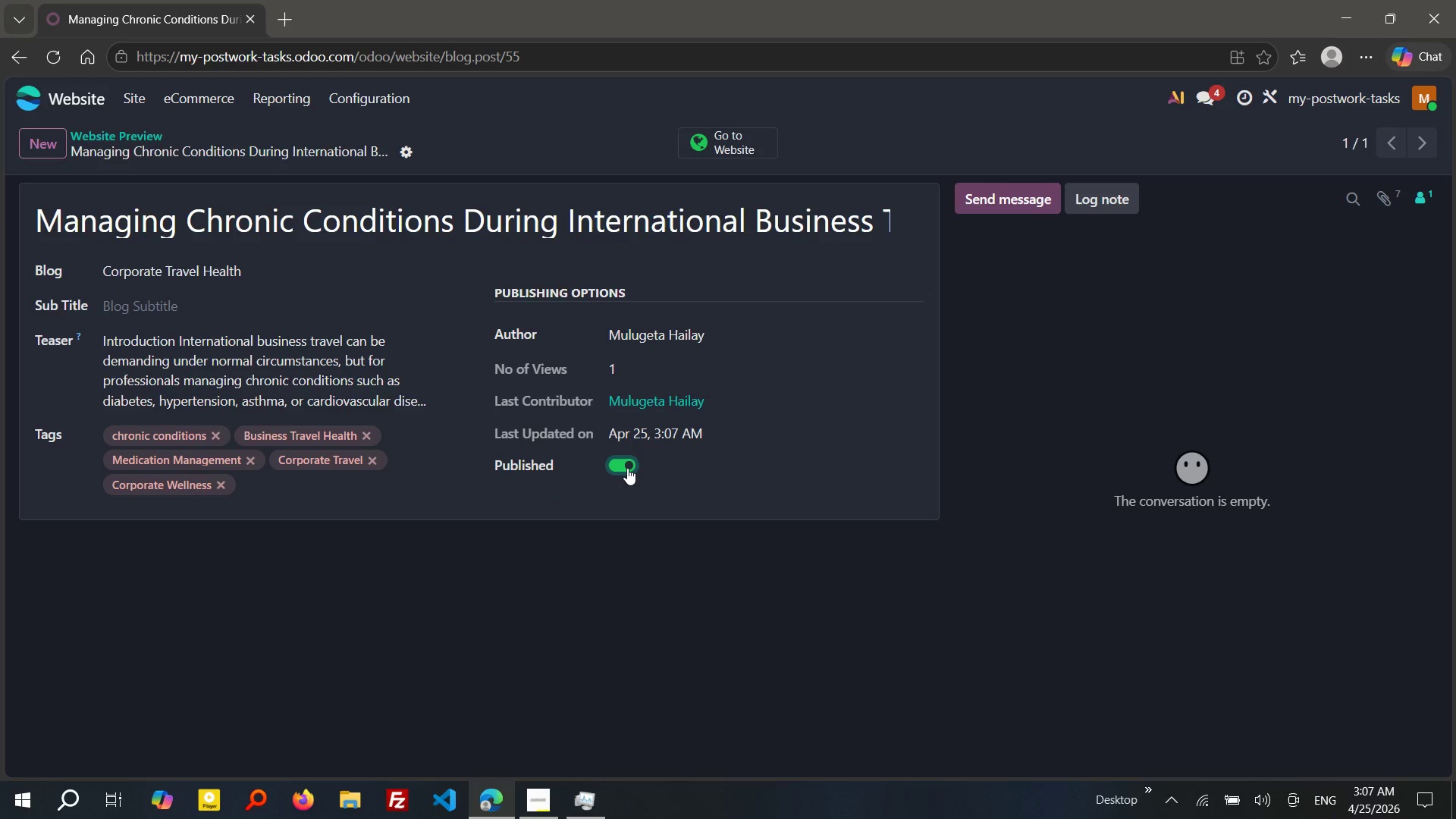 
left_click([736, 149])
 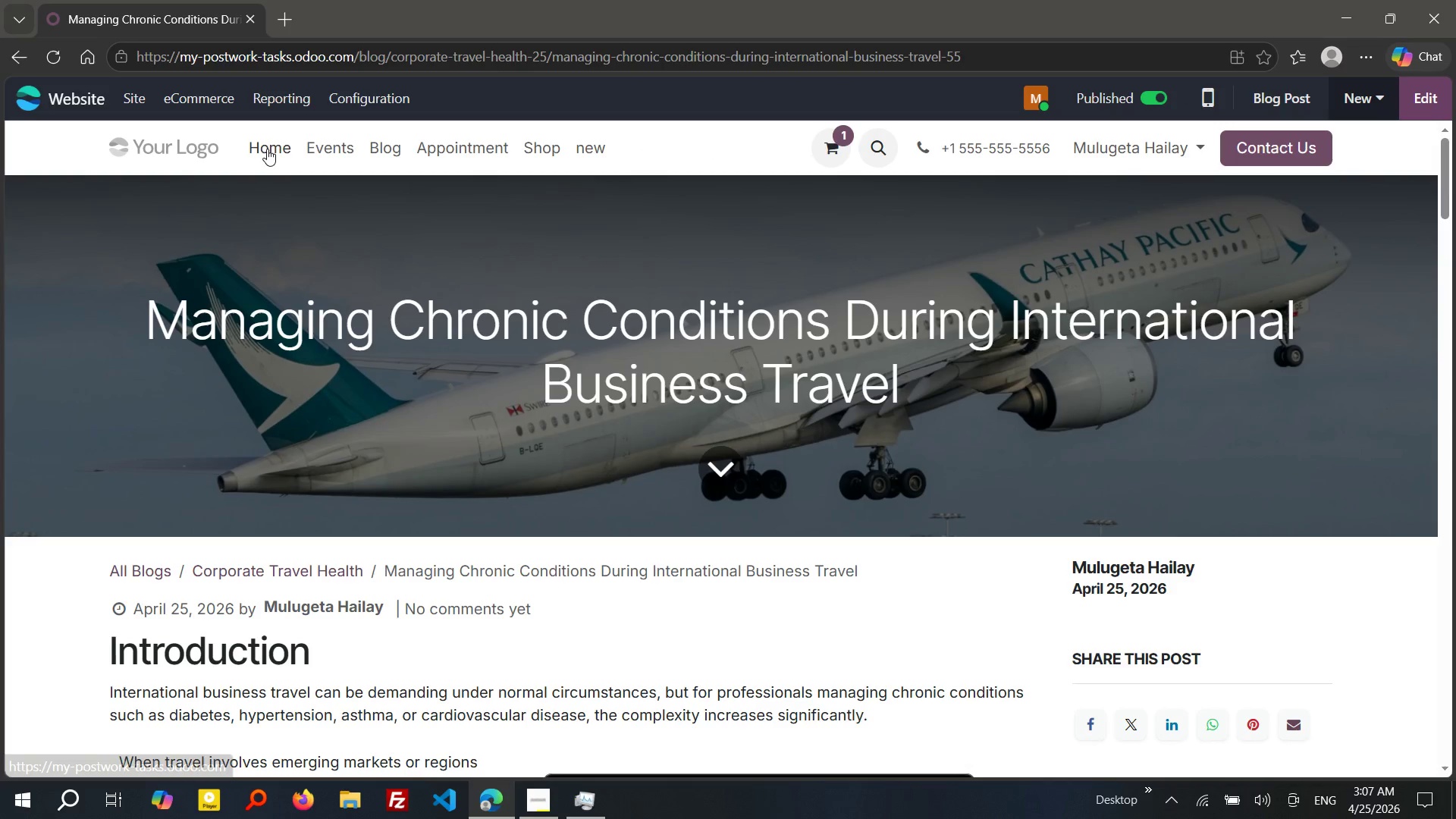 
left_click([124, 99])
 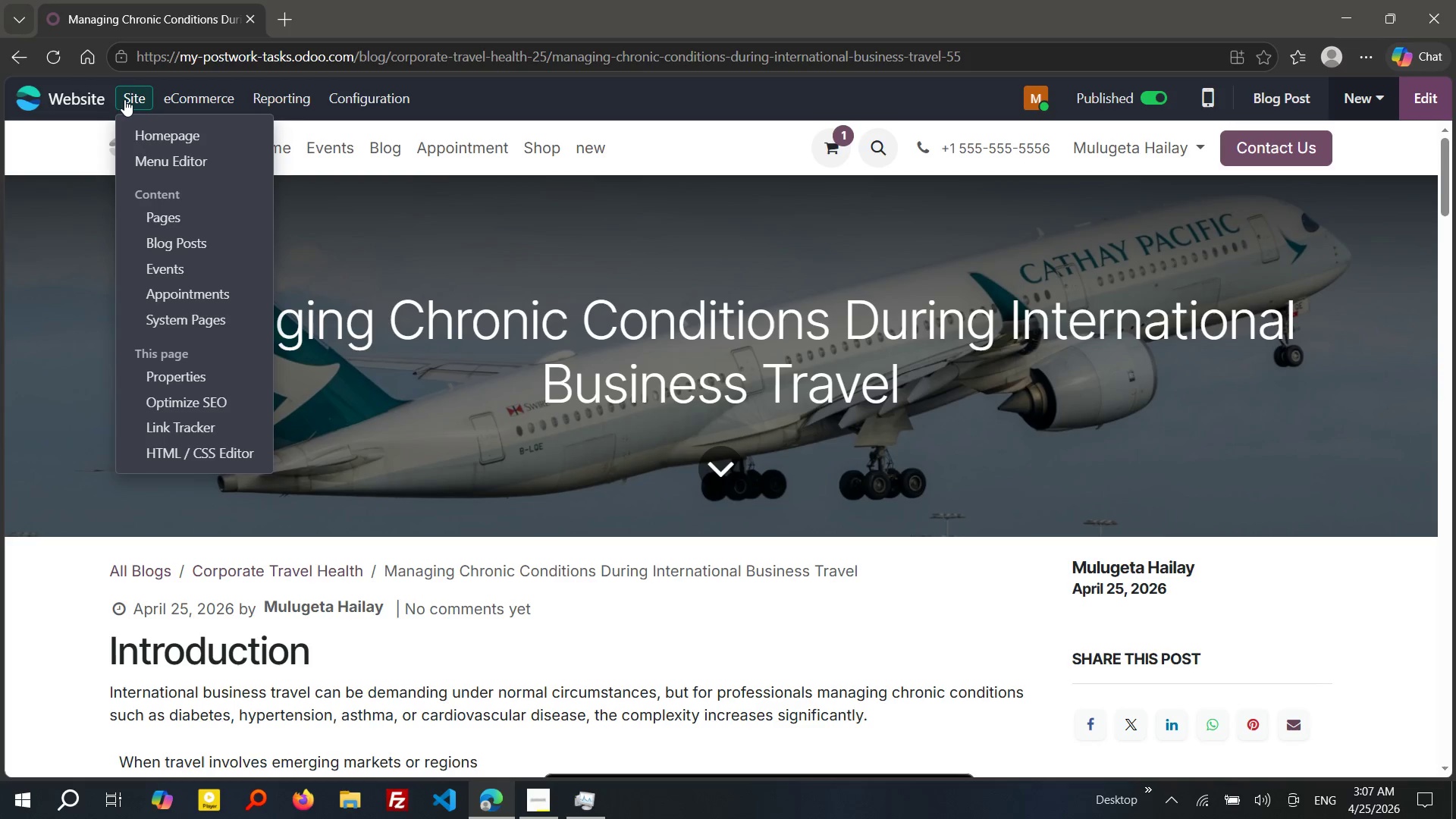 
wait(8.27)
 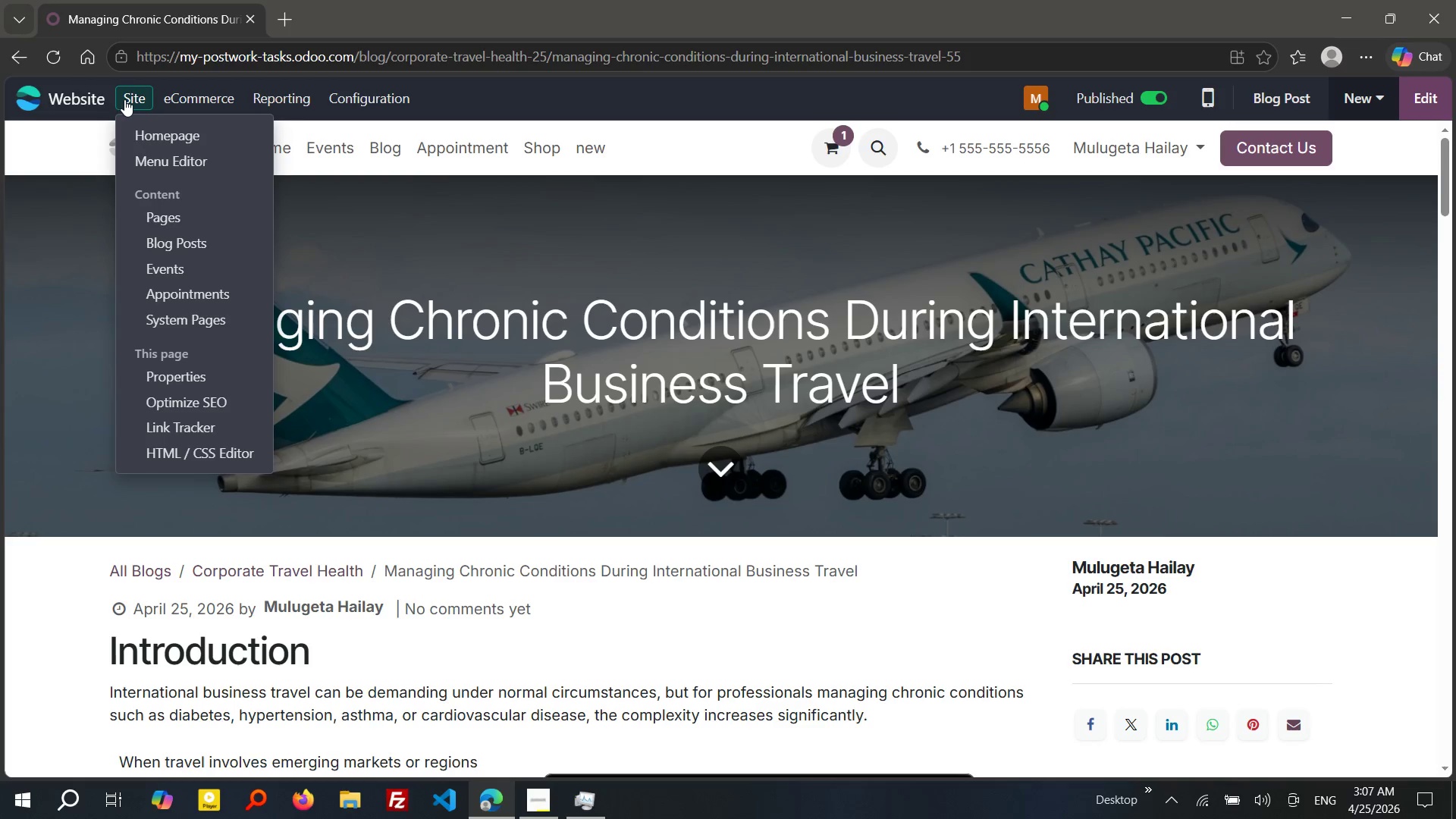 
left_click([188, 413])
 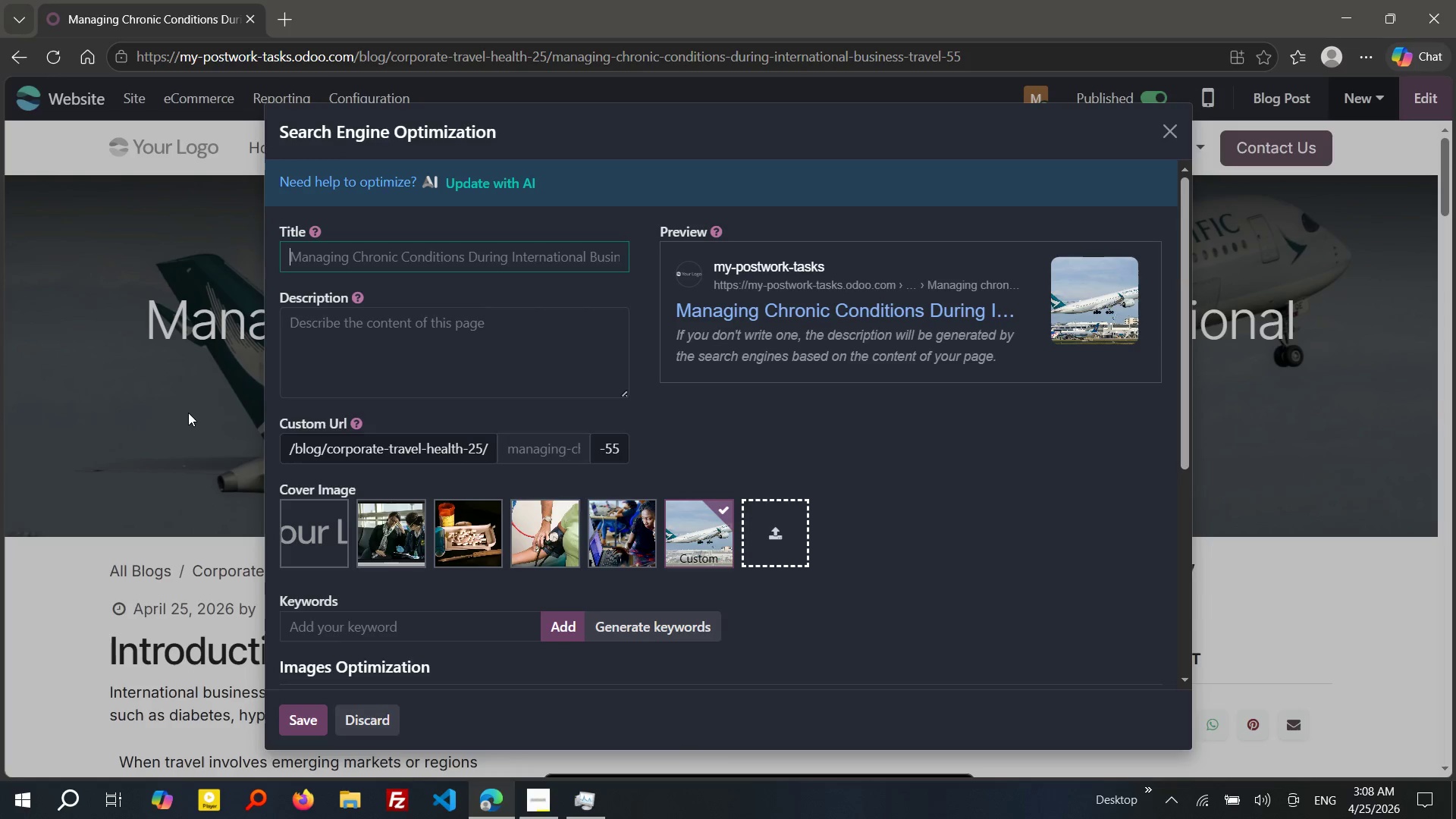 
wait(9.38)
 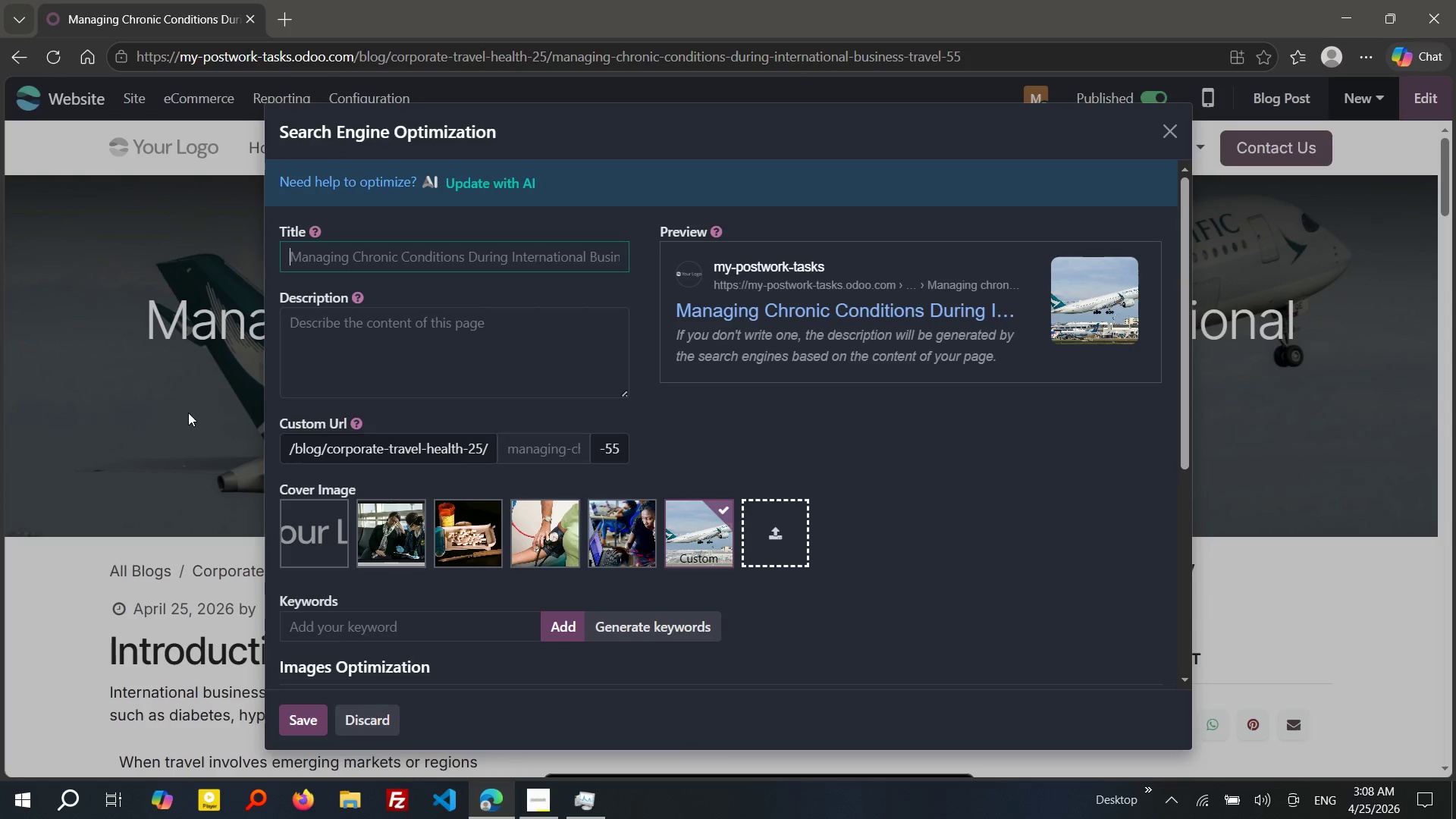 
left_click([456, 248])
 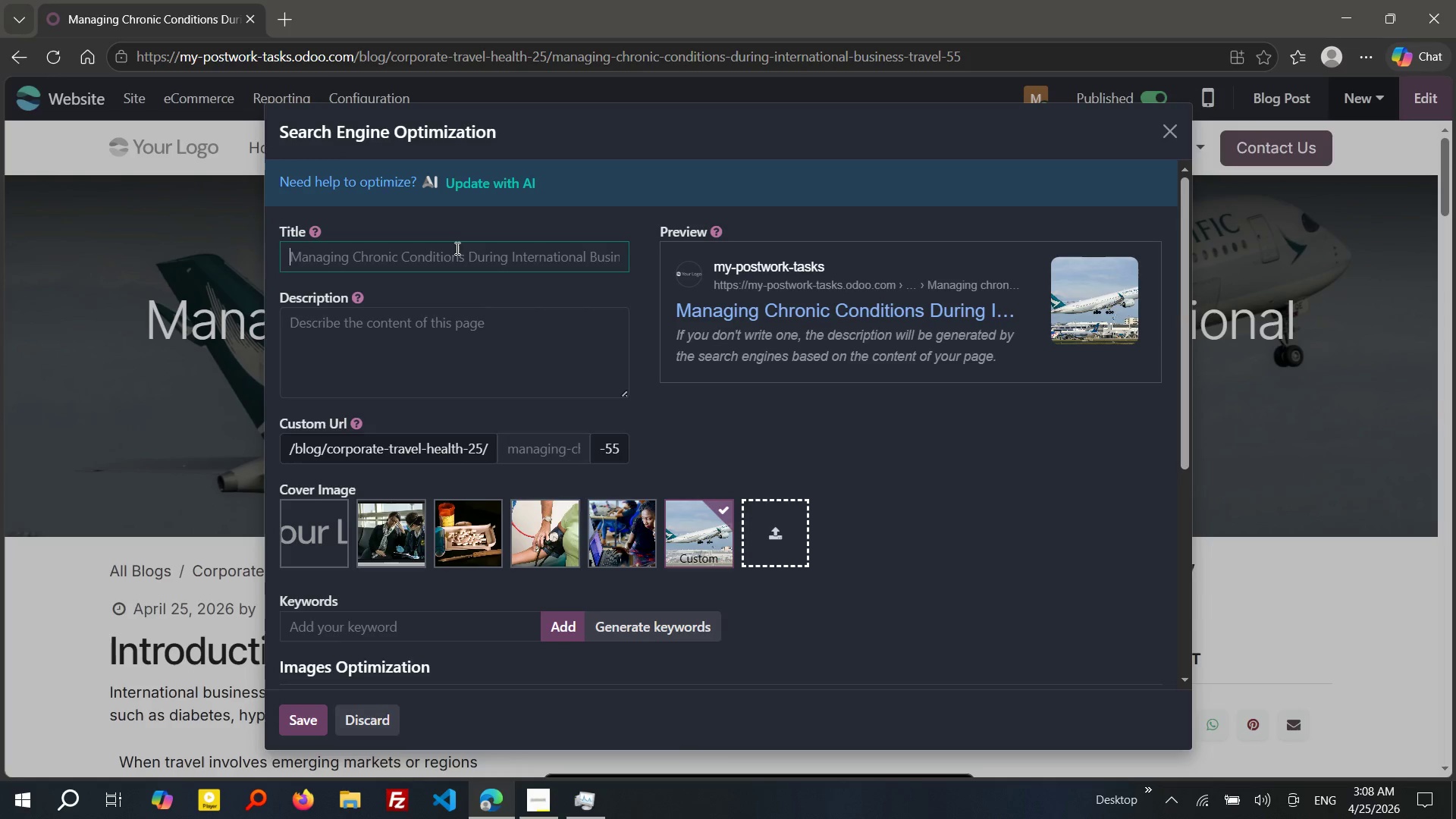 
type(Manage)
key(Backspace)
type(ing Chronic Conditions during Business Travel)
key(Tab)
 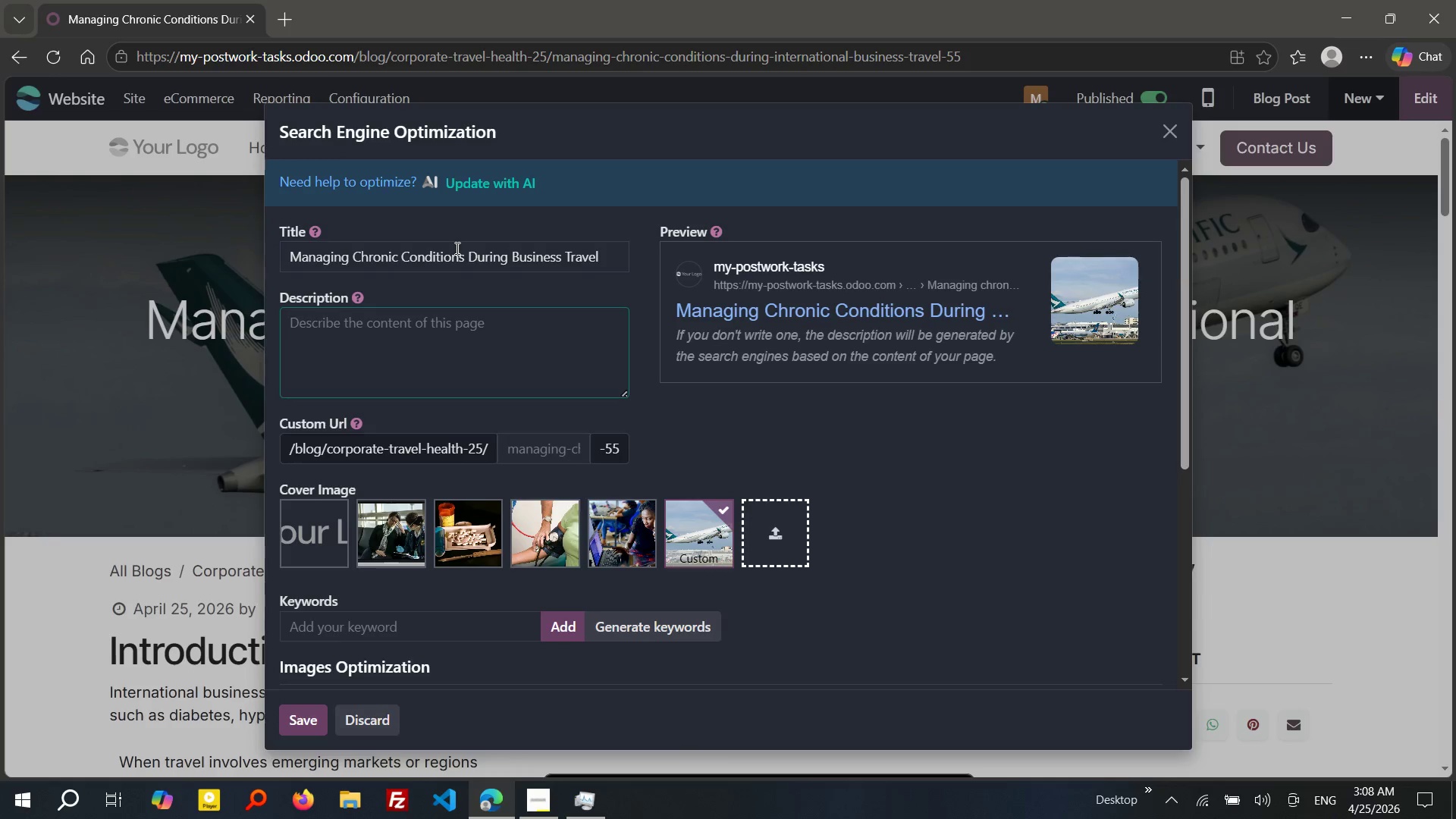 
type(LEARn how to sae)
key(Backspace)
type(fely manage chronic conditions during internatonal business travel. GET EXpert guidance and redc)
key(Backspace)
type(uce health risks abroad.)
 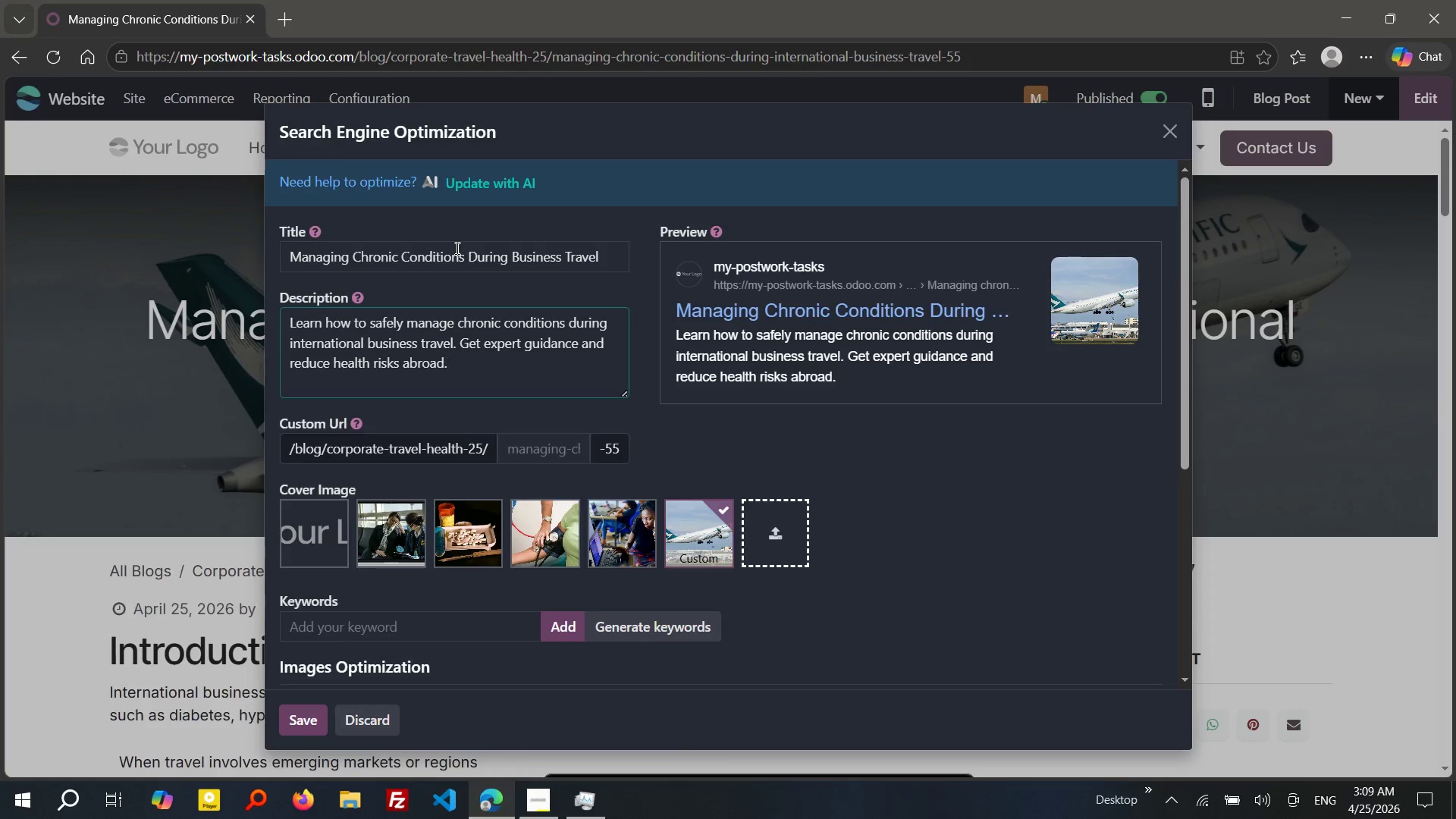 
left_click([529, 441])
 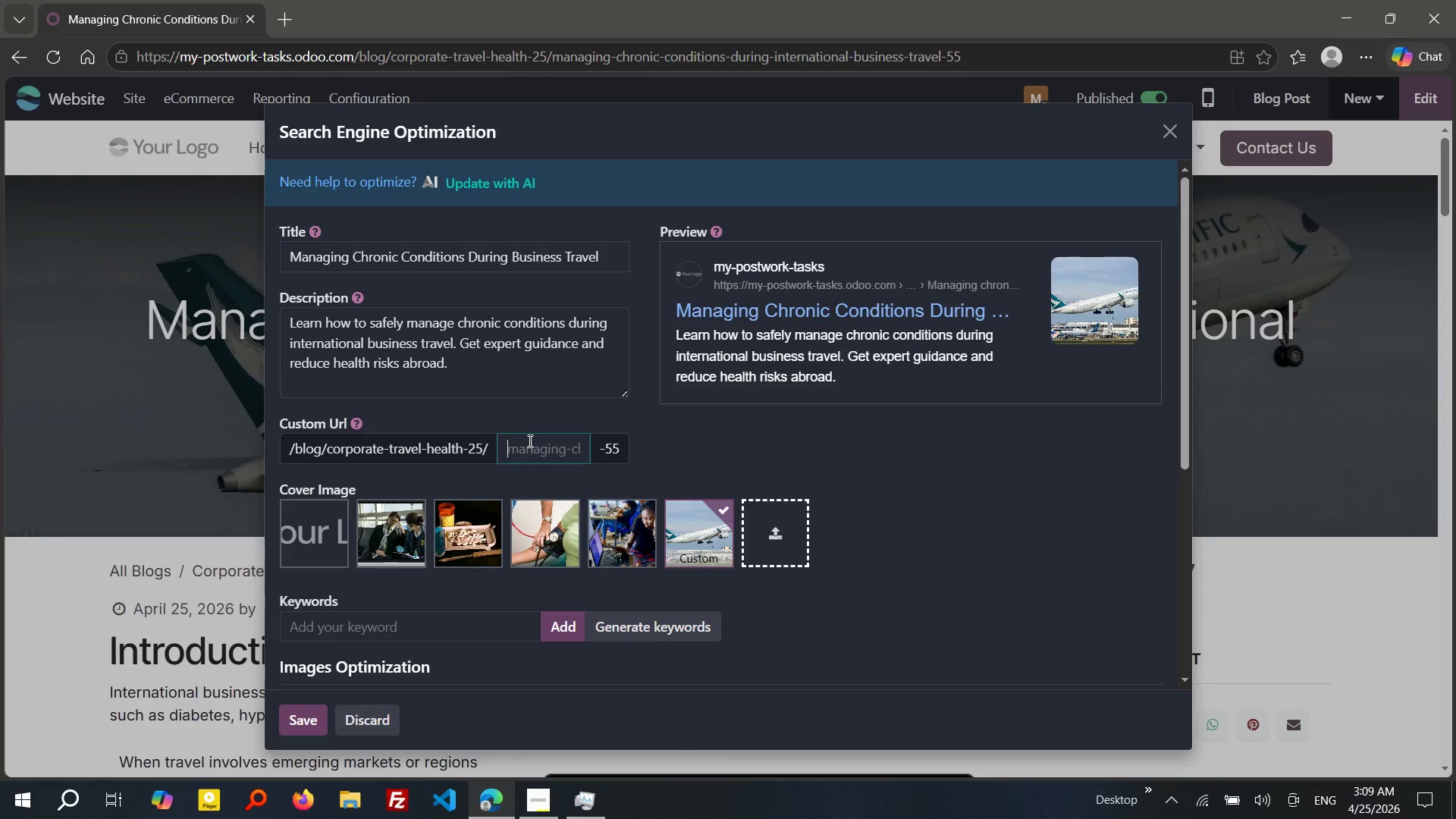 
type(managing-chronic-cnditons-business-travel)
 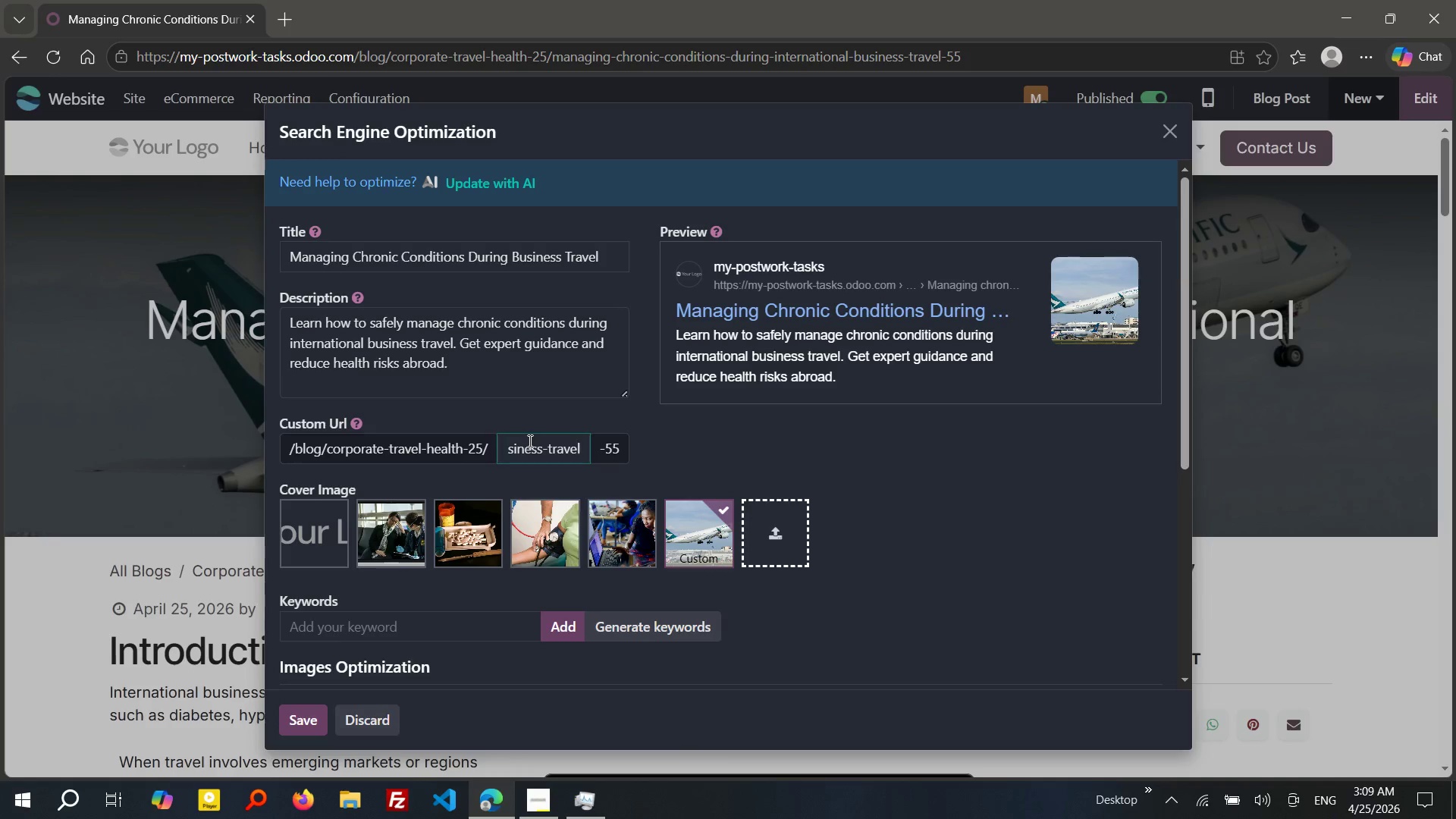 
wait(6.28)
 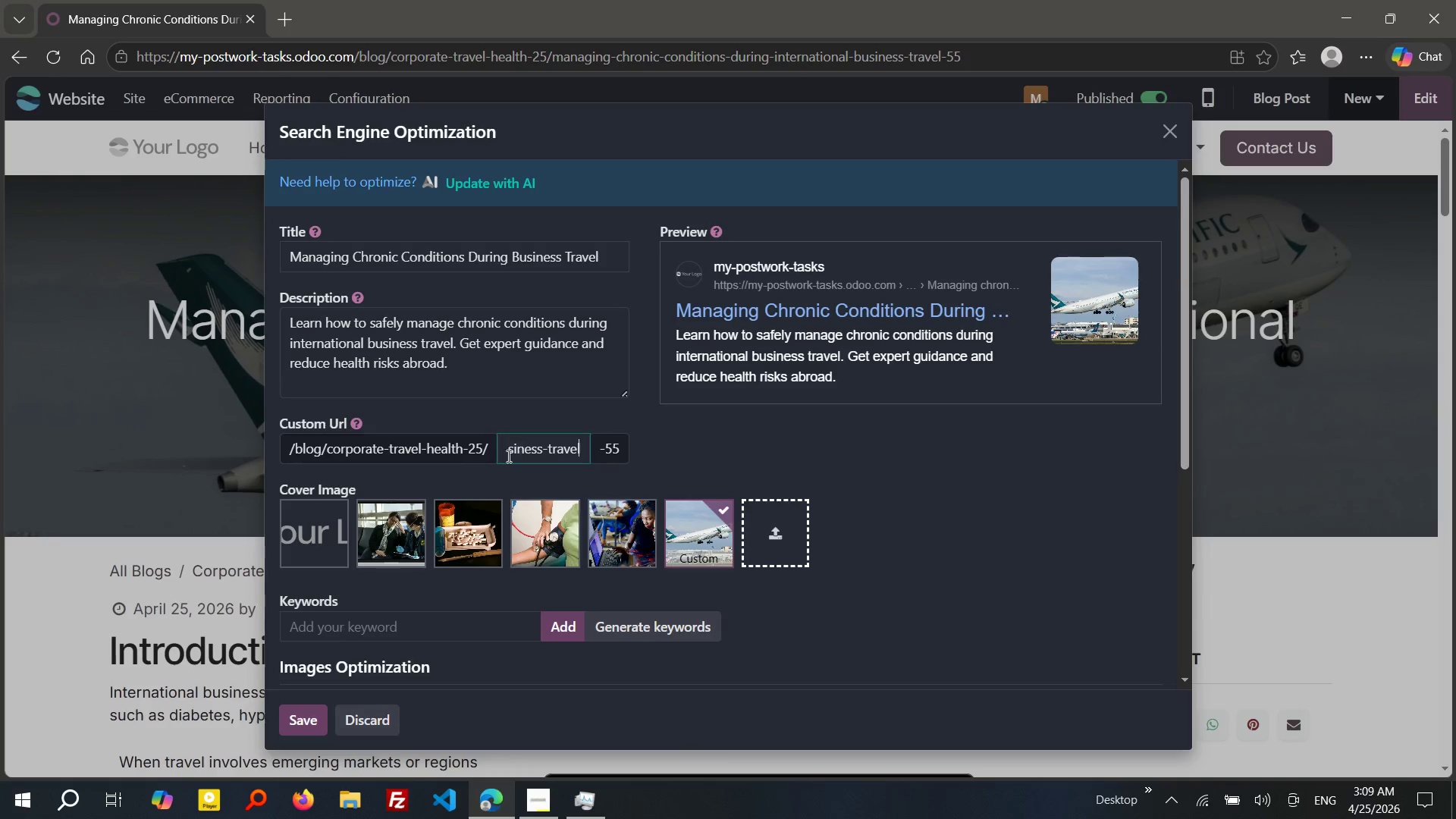 
left_click([391, 548])
 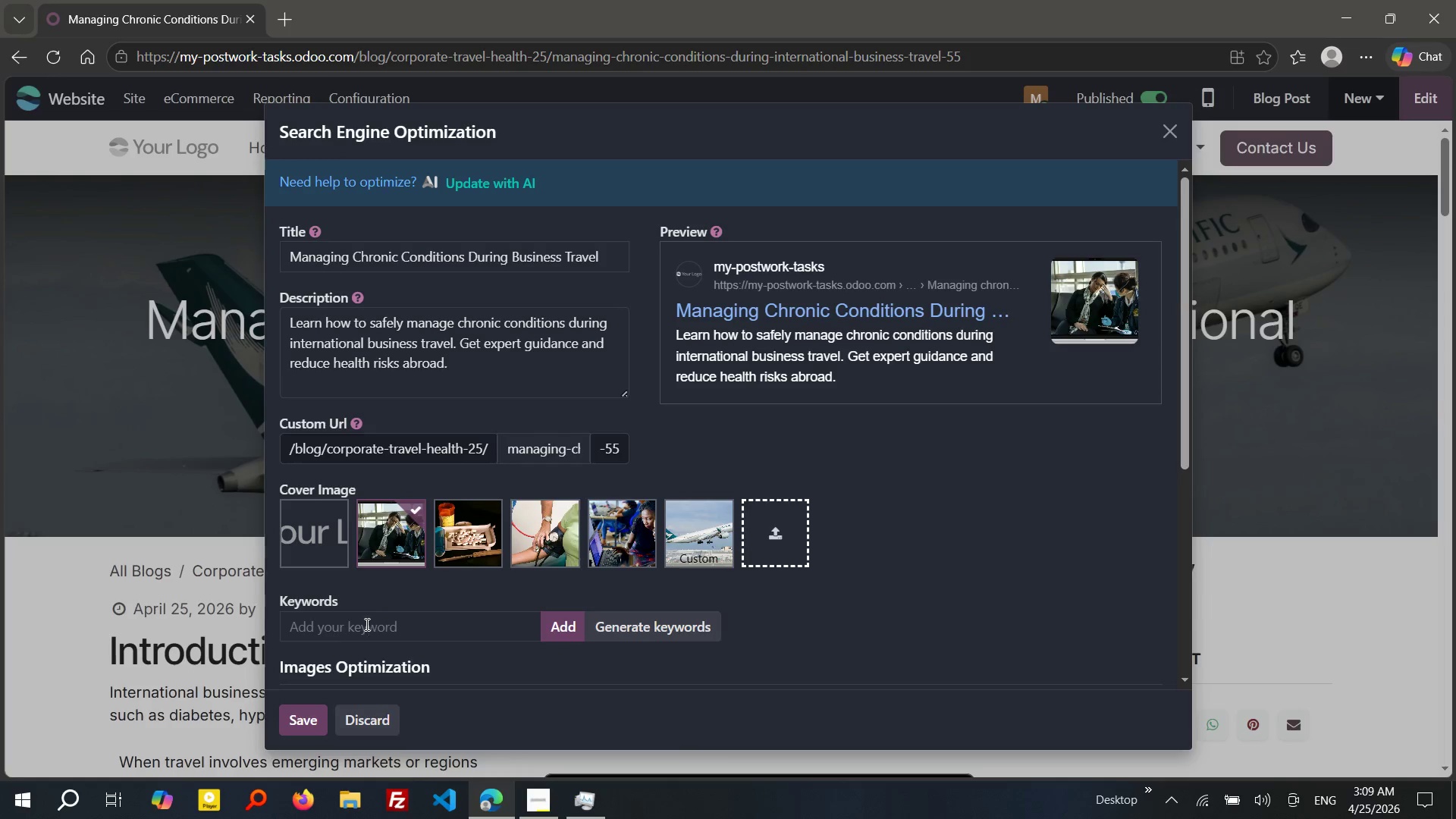 
left_click([364, 626])
 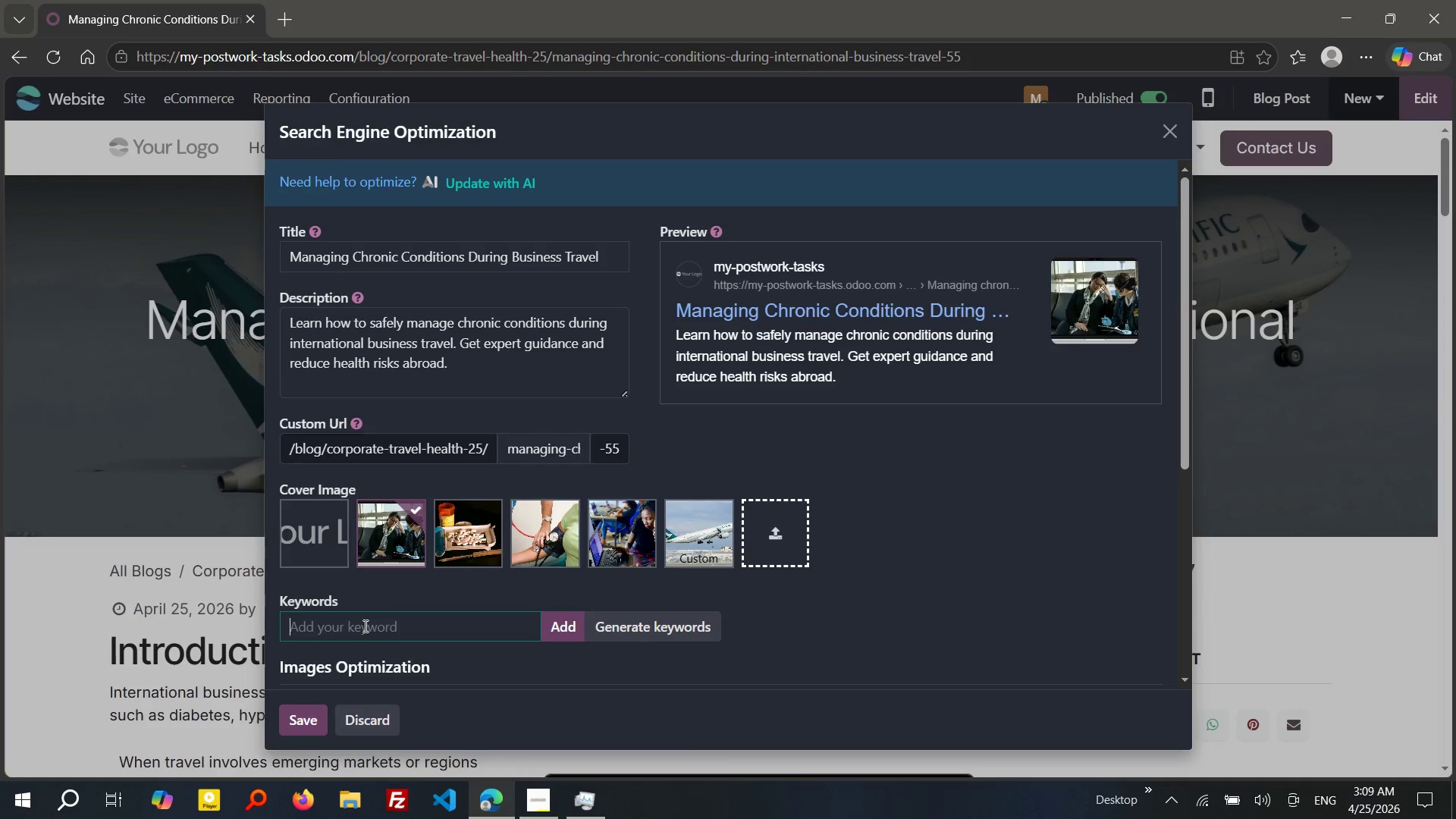 
wait(6.19)
 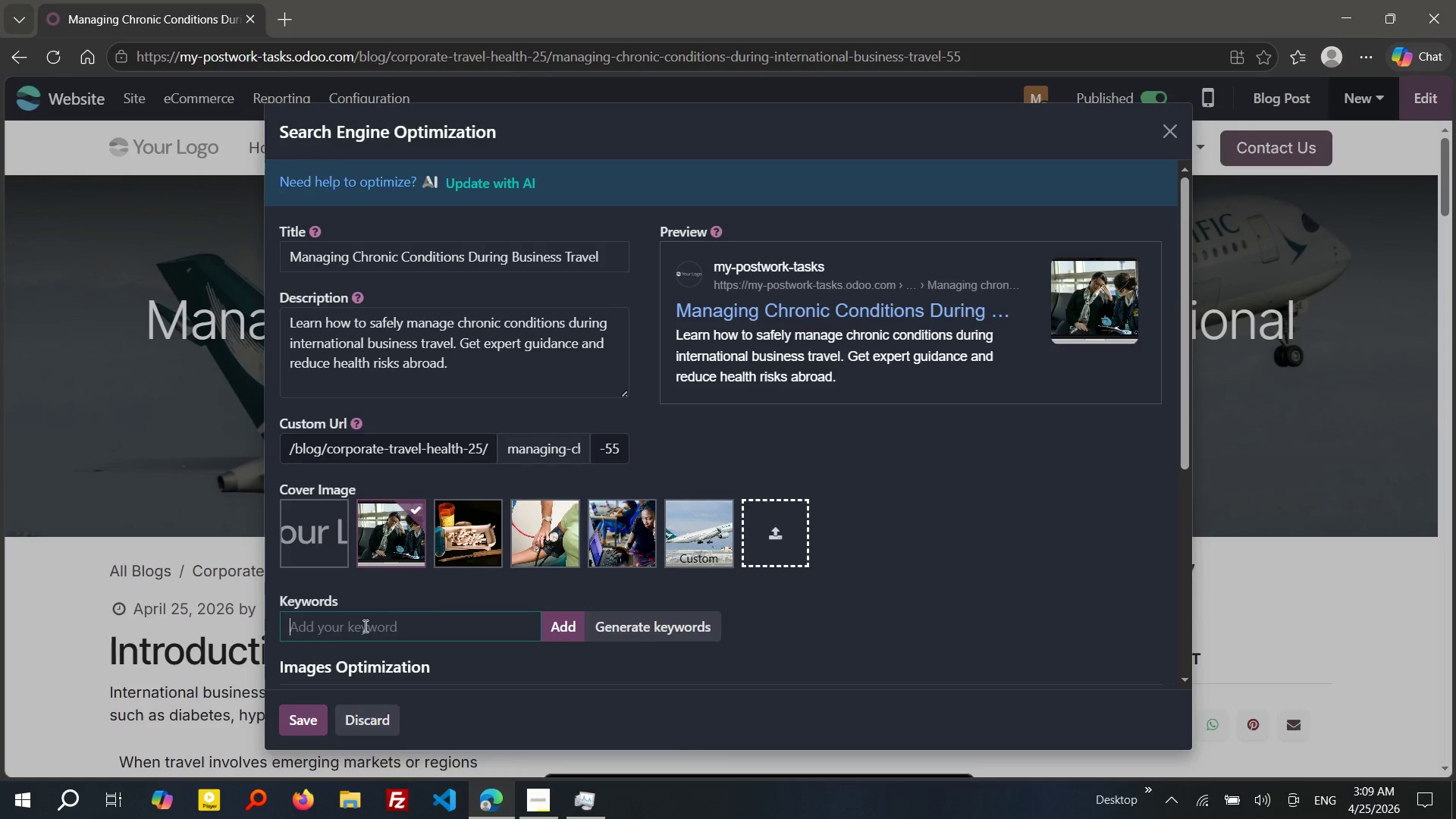 
type(chronic )
 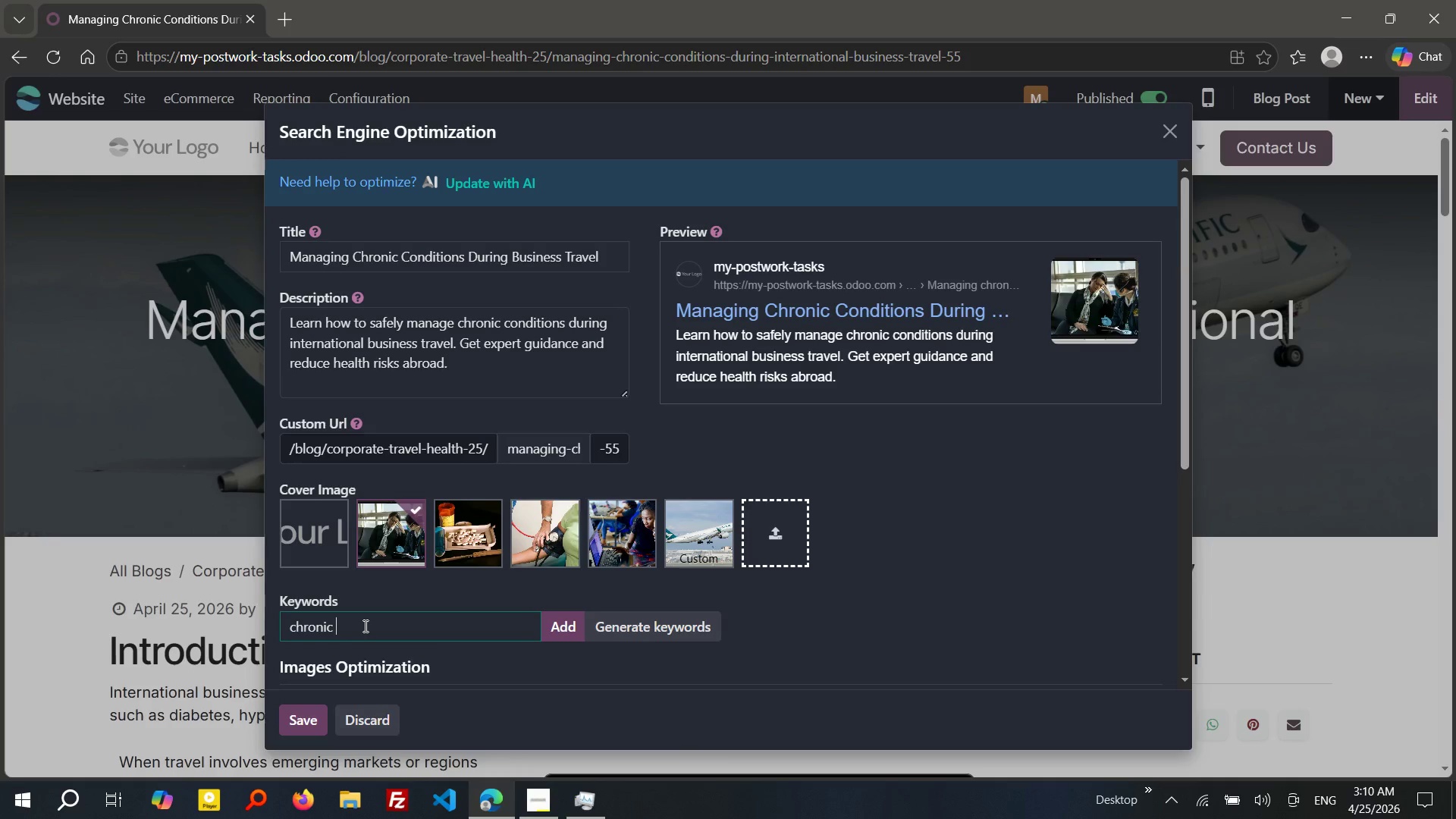 
type( )
key(Backspace)
type(in)
key(Backspace)
type(le)
key(Backspace)
type(ness travel)
 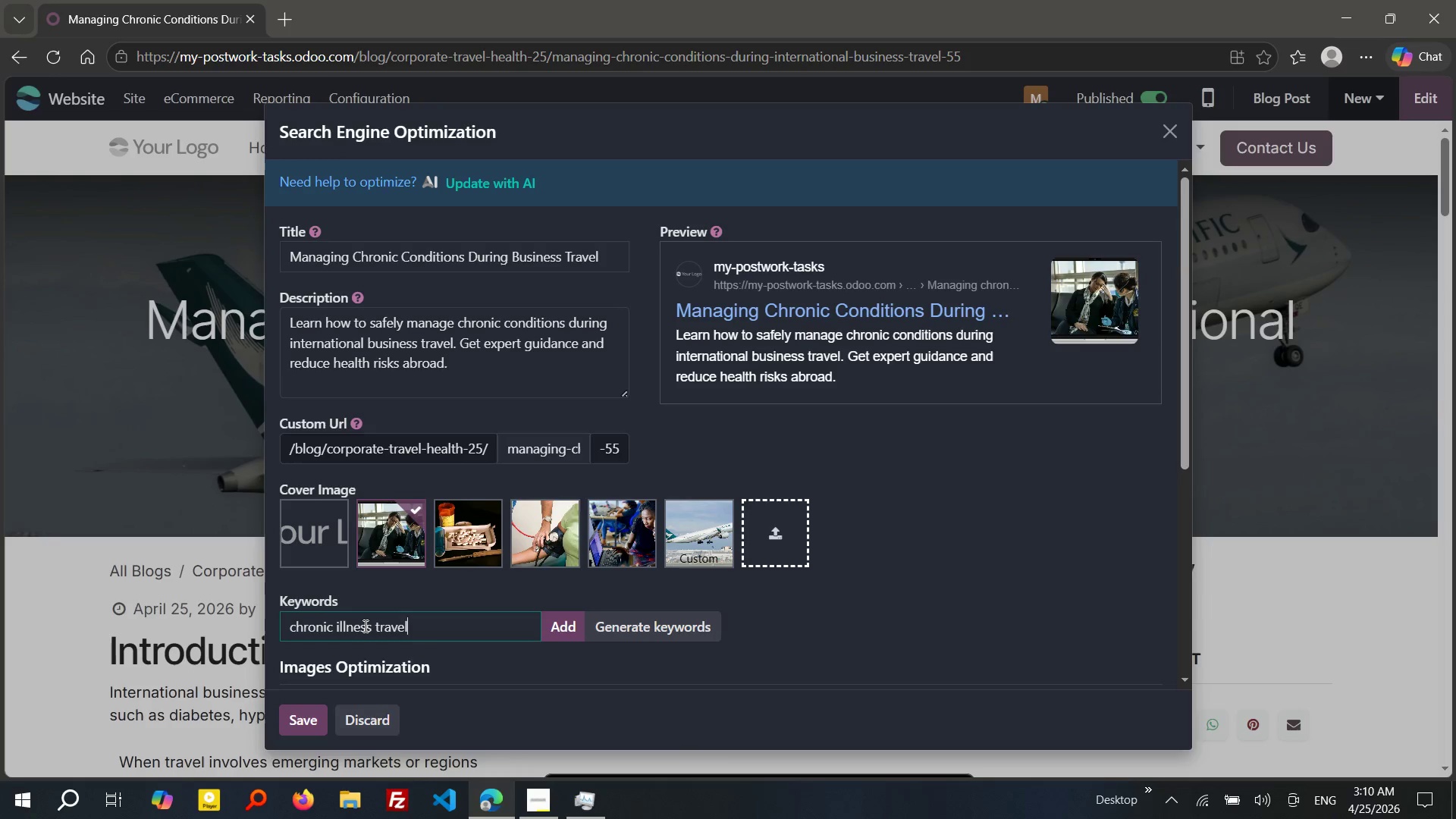 
key(Enter)
 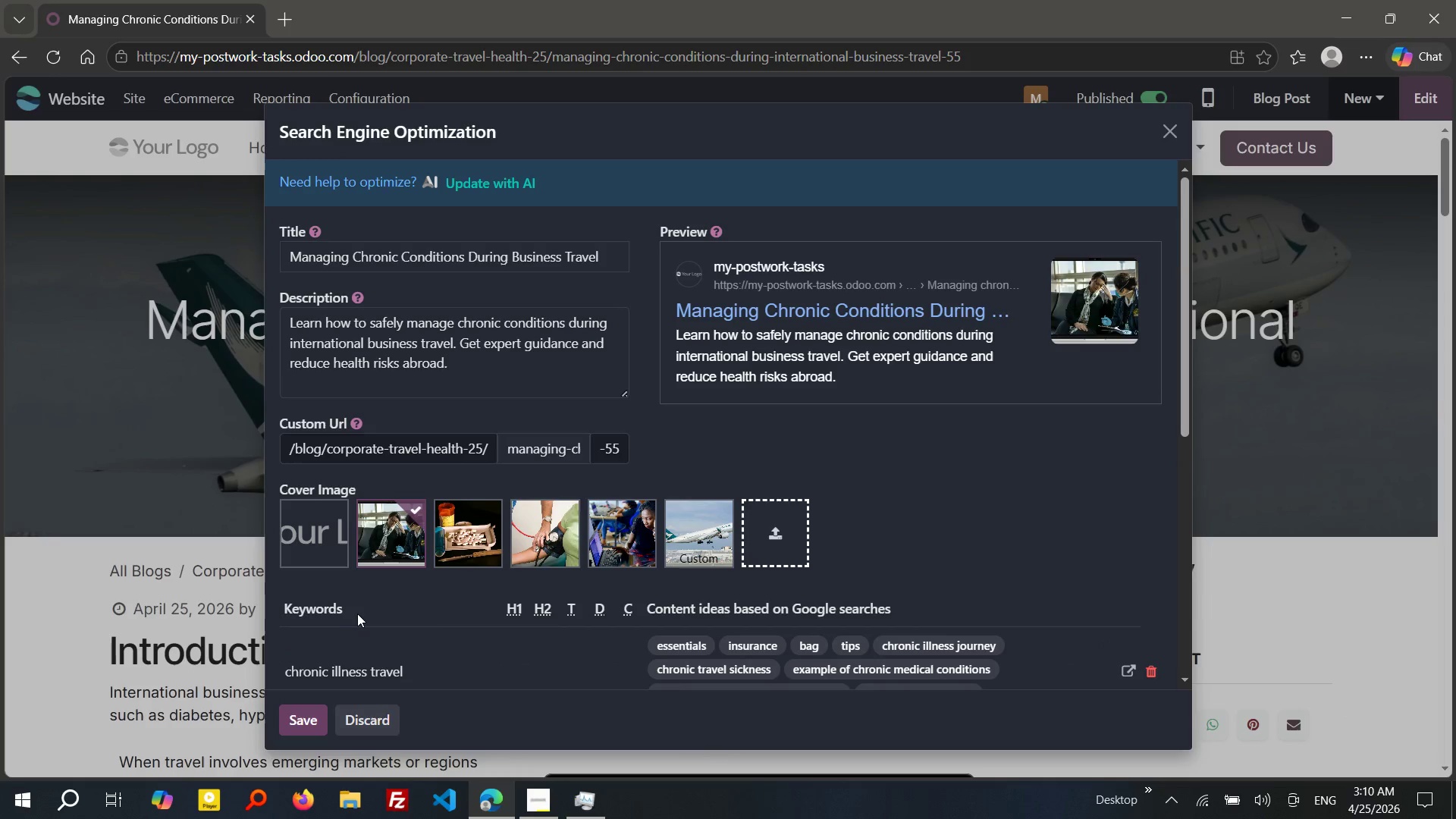 
wait(8.56)
 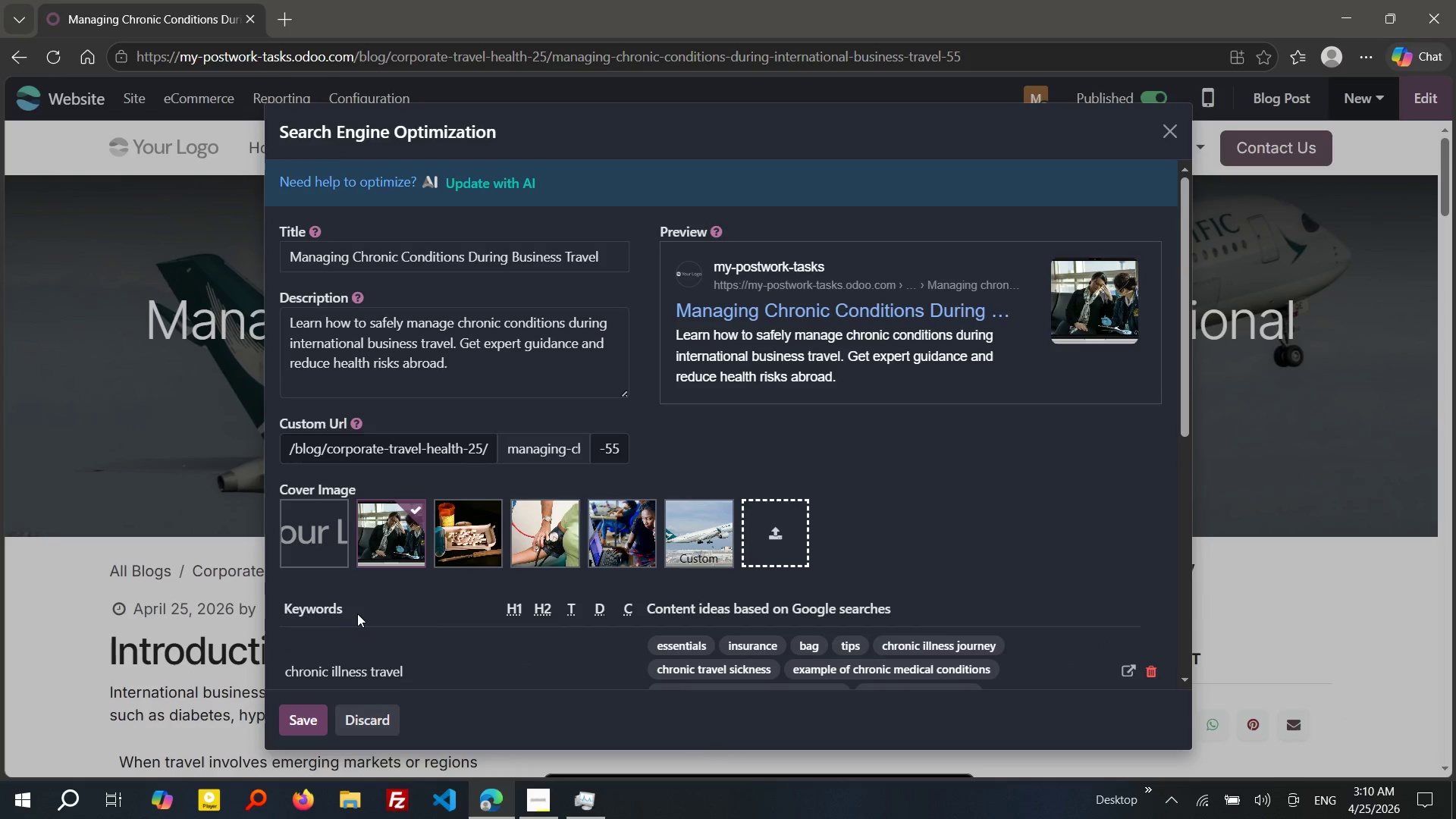 
type(busine)
 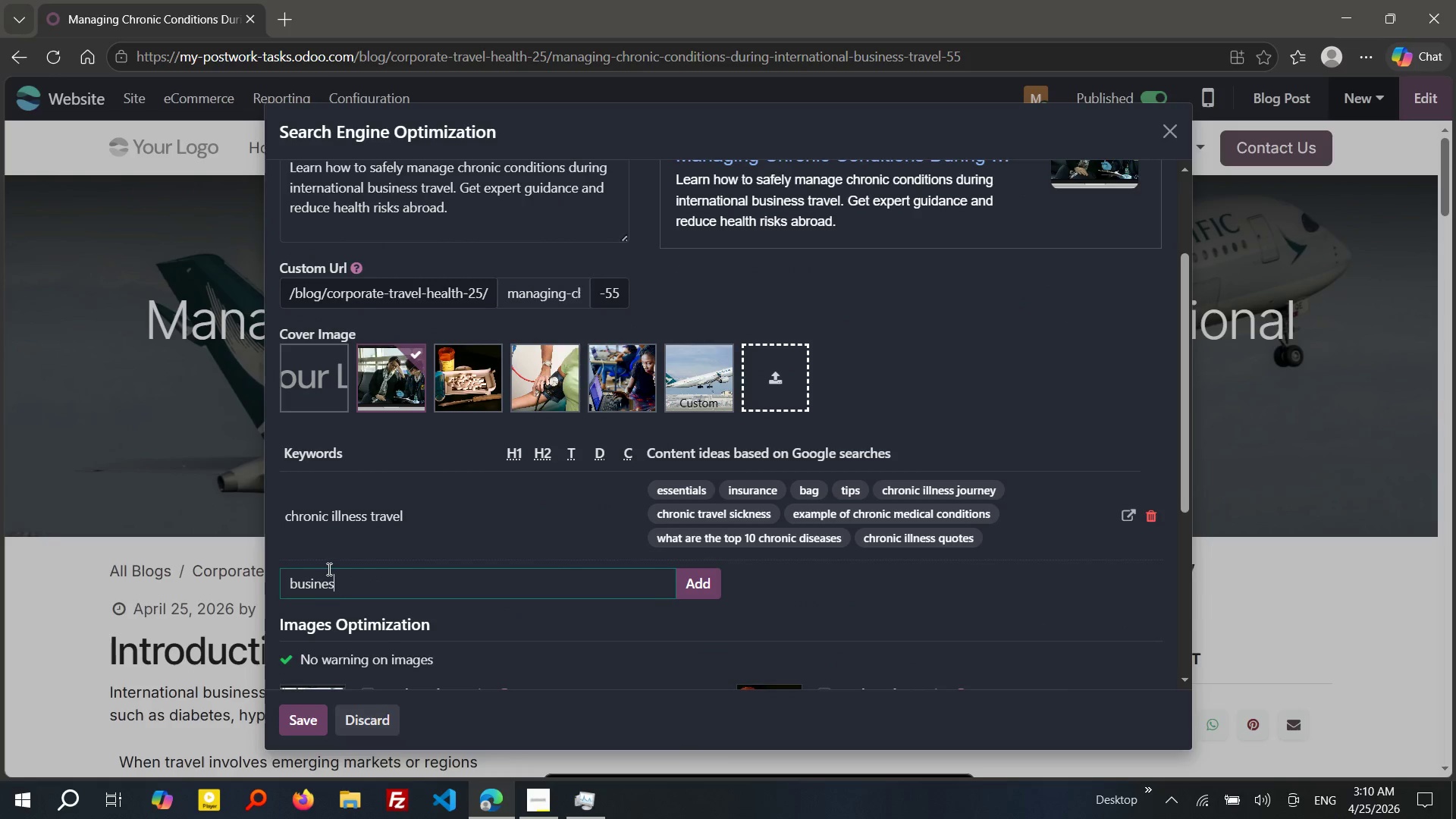 
hold_key(key=S, duration=0.34)
 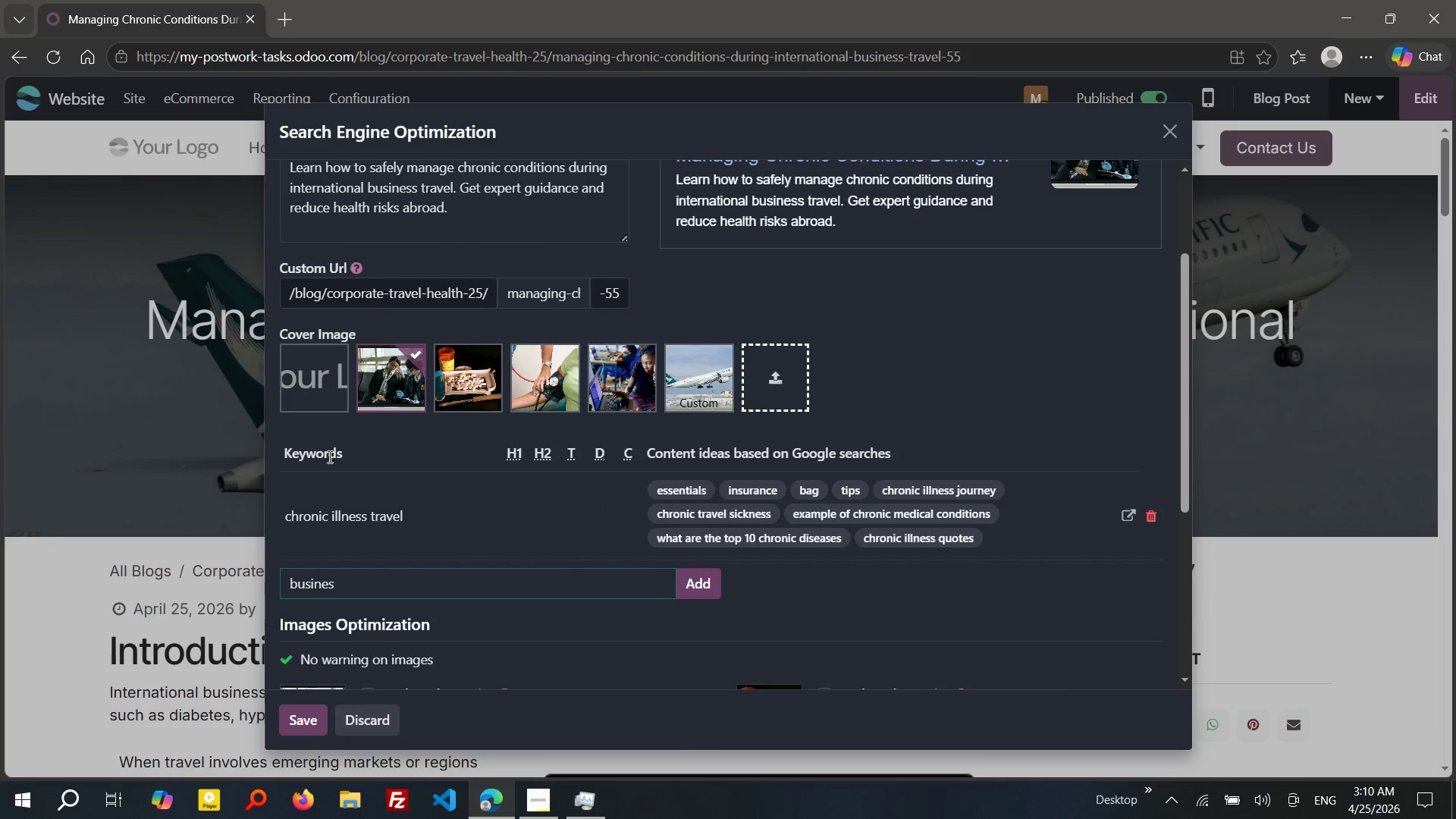 
type(s tracel)
key(Backspace)
key(Backspace)
key(Backspace)
type(vel health)
 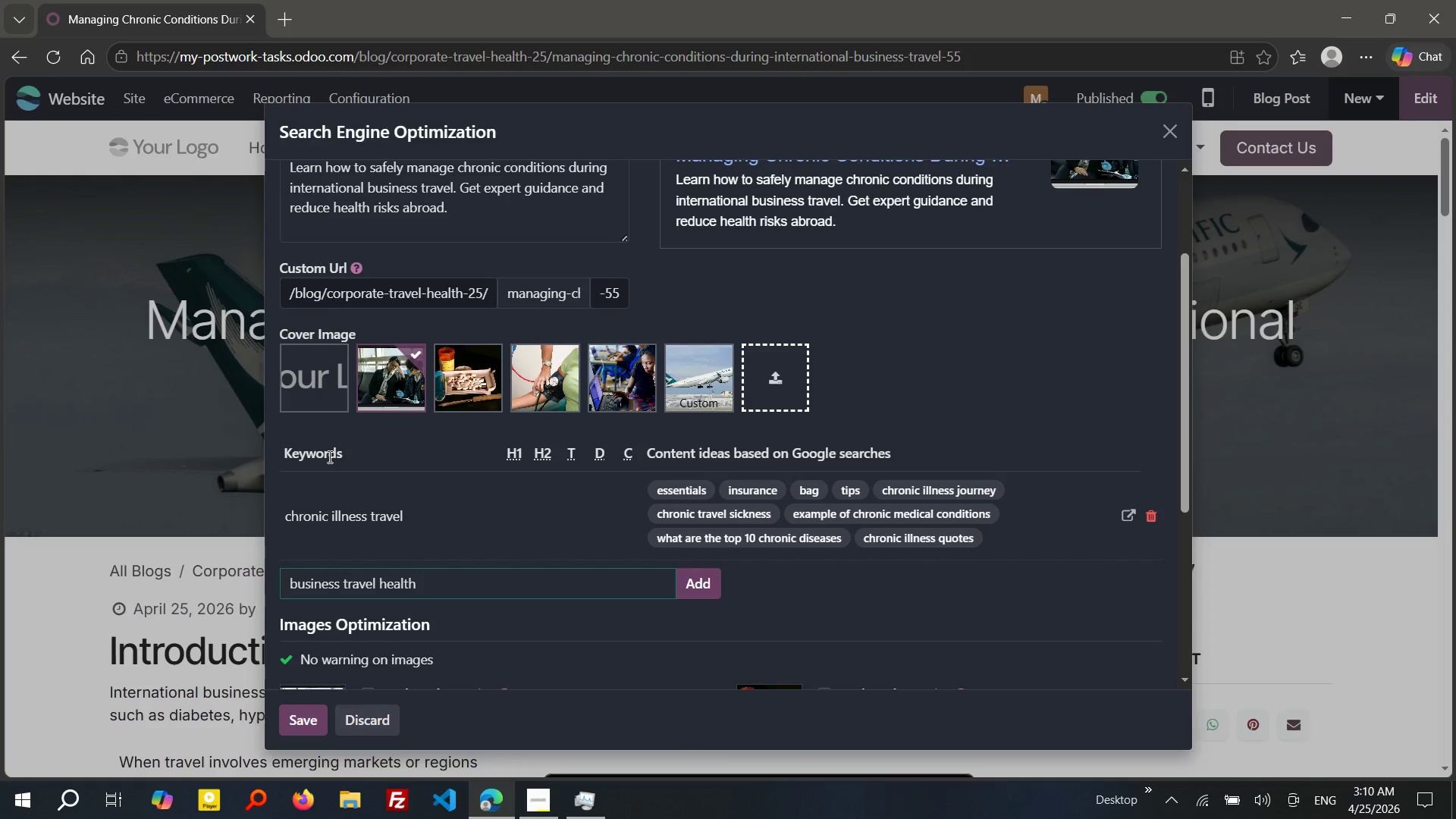 
key(Enter)
 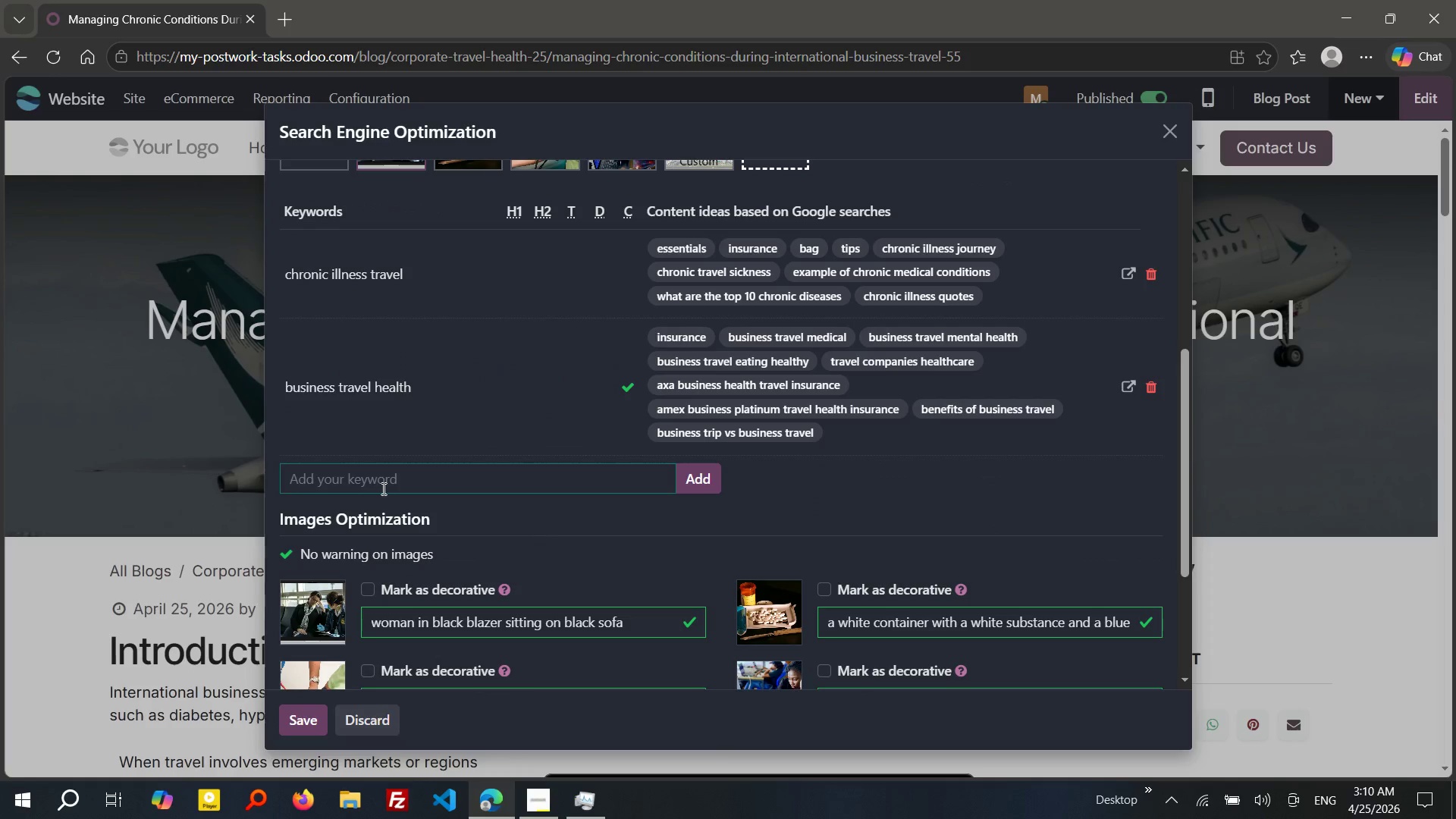 
type(managing diabetes travel)
 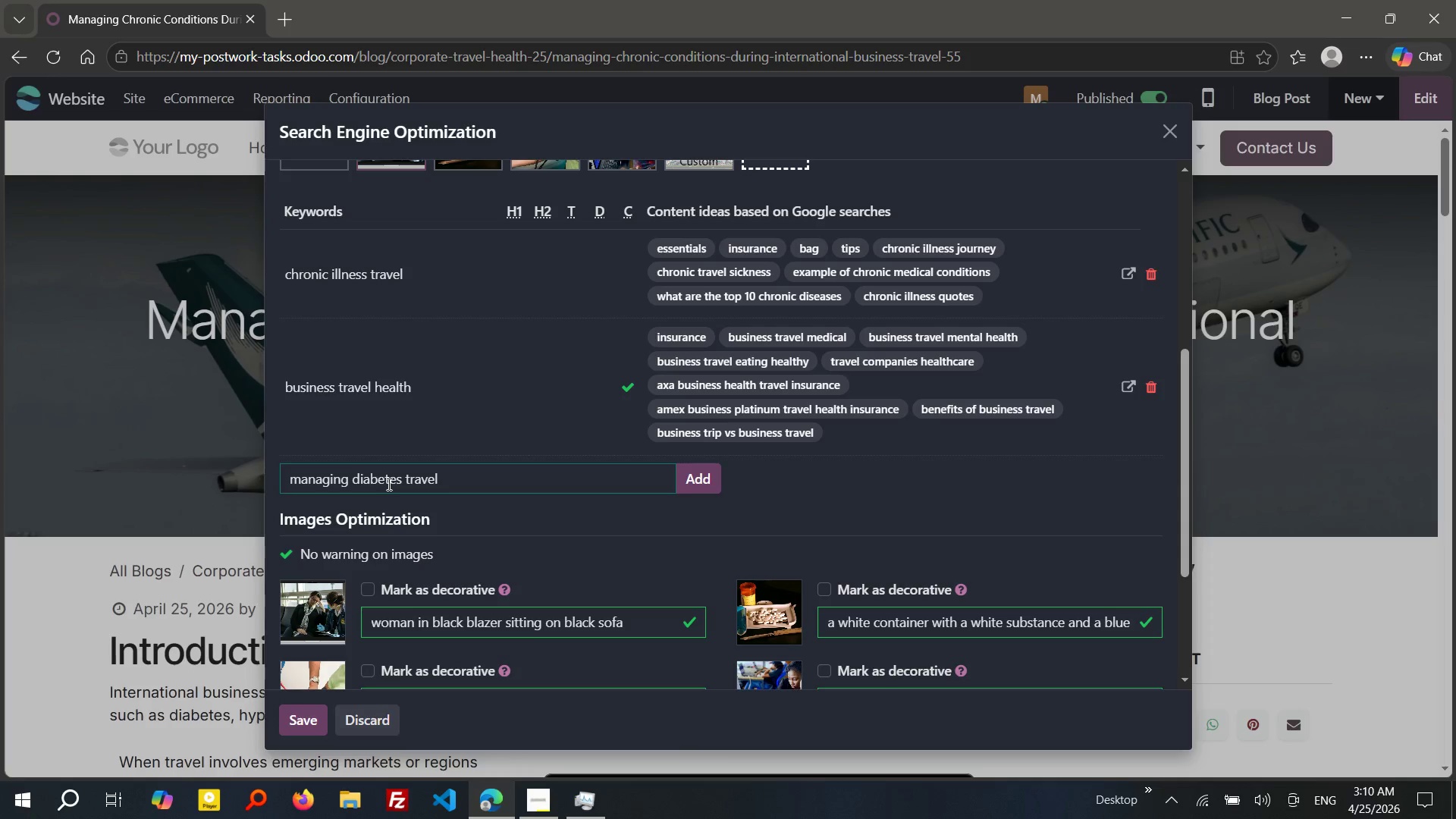 
key(Enter)
 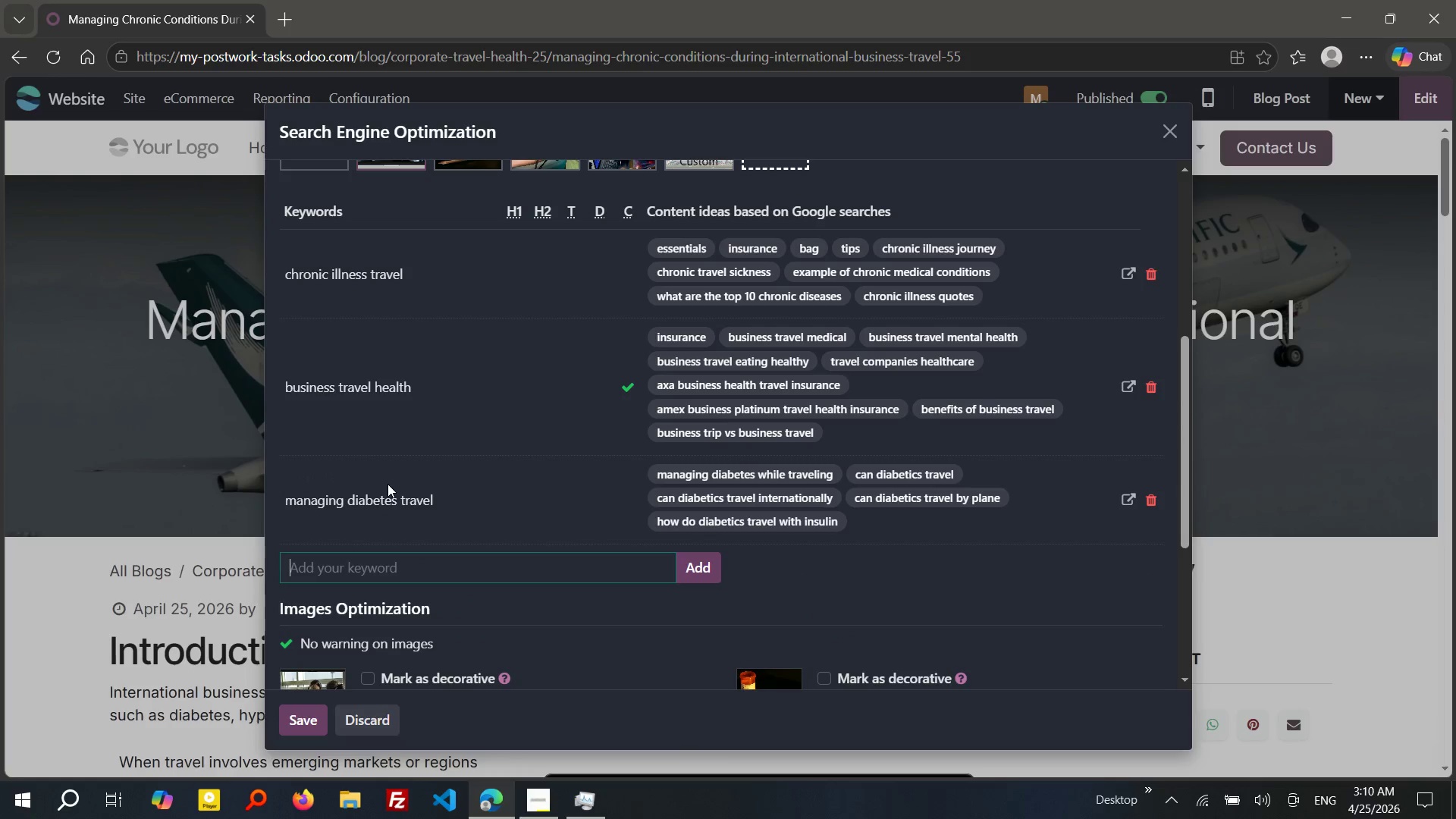 
type(corporate travel medical support)
 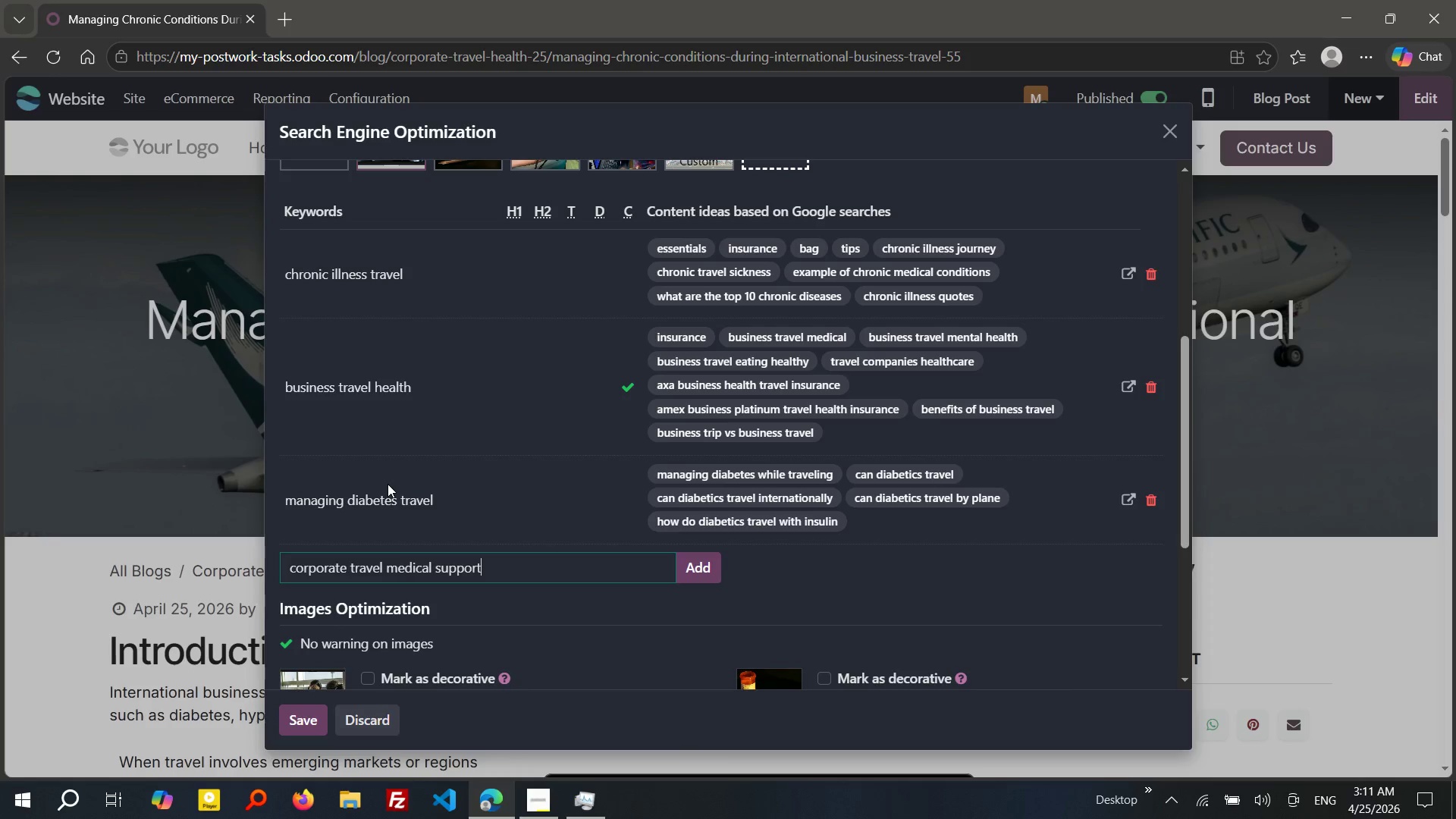 
key(Enter)
 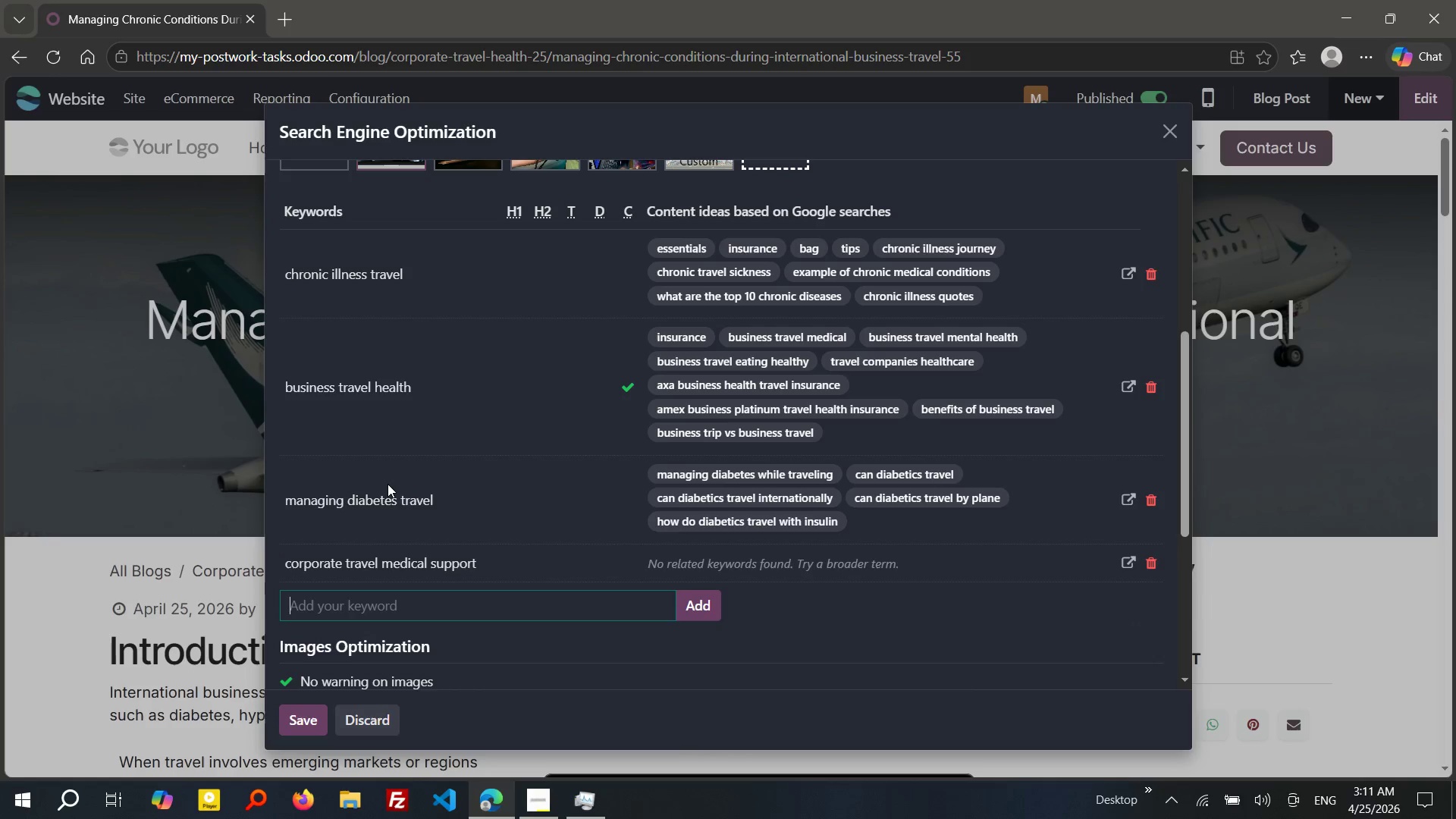 
type(trav)
key(Backspace)
key(Backspace)
type(vel e)
key(Backspace)
type(with medicaton)
 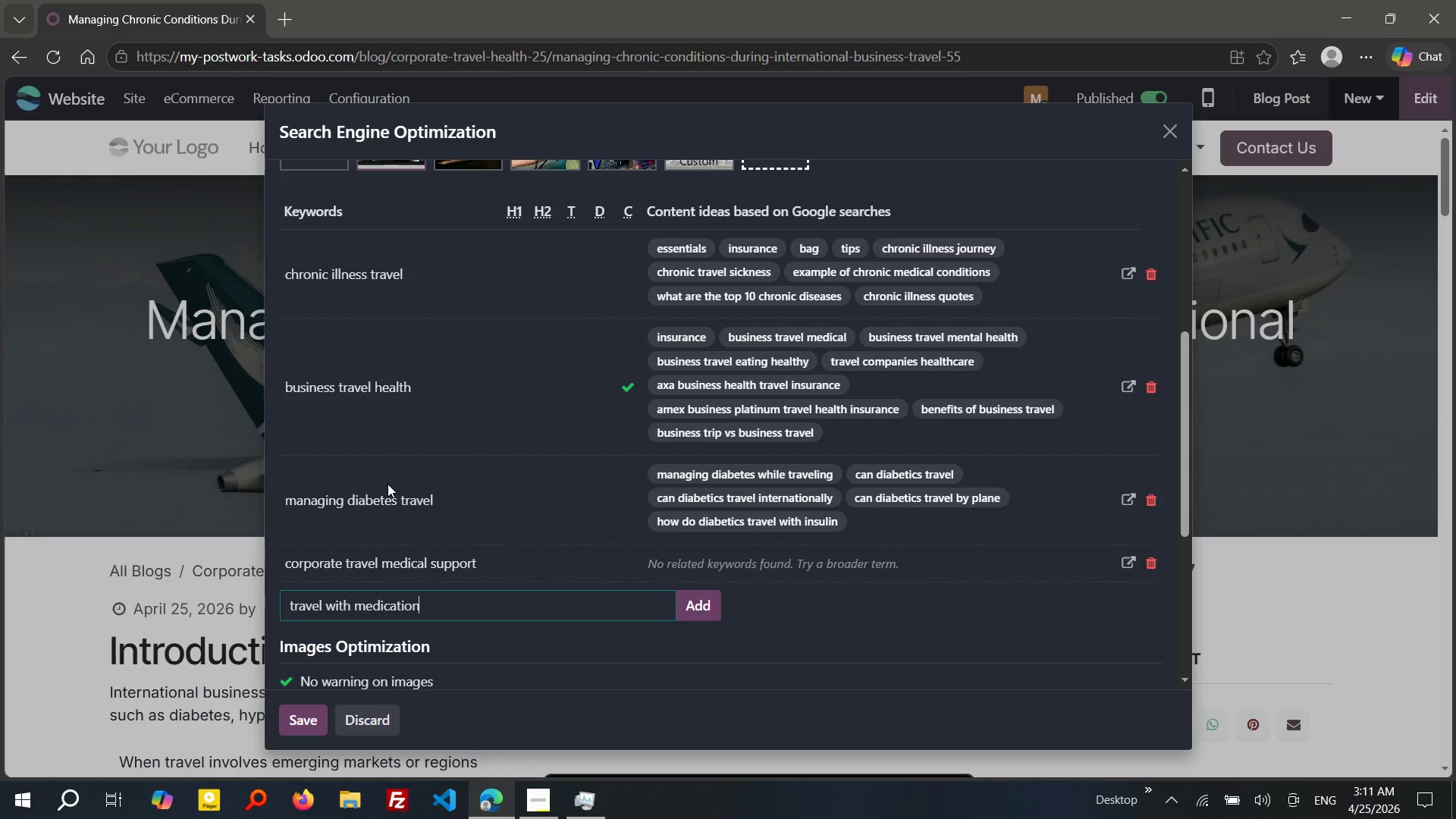 
hold_key(key=I, duration=0.33)
 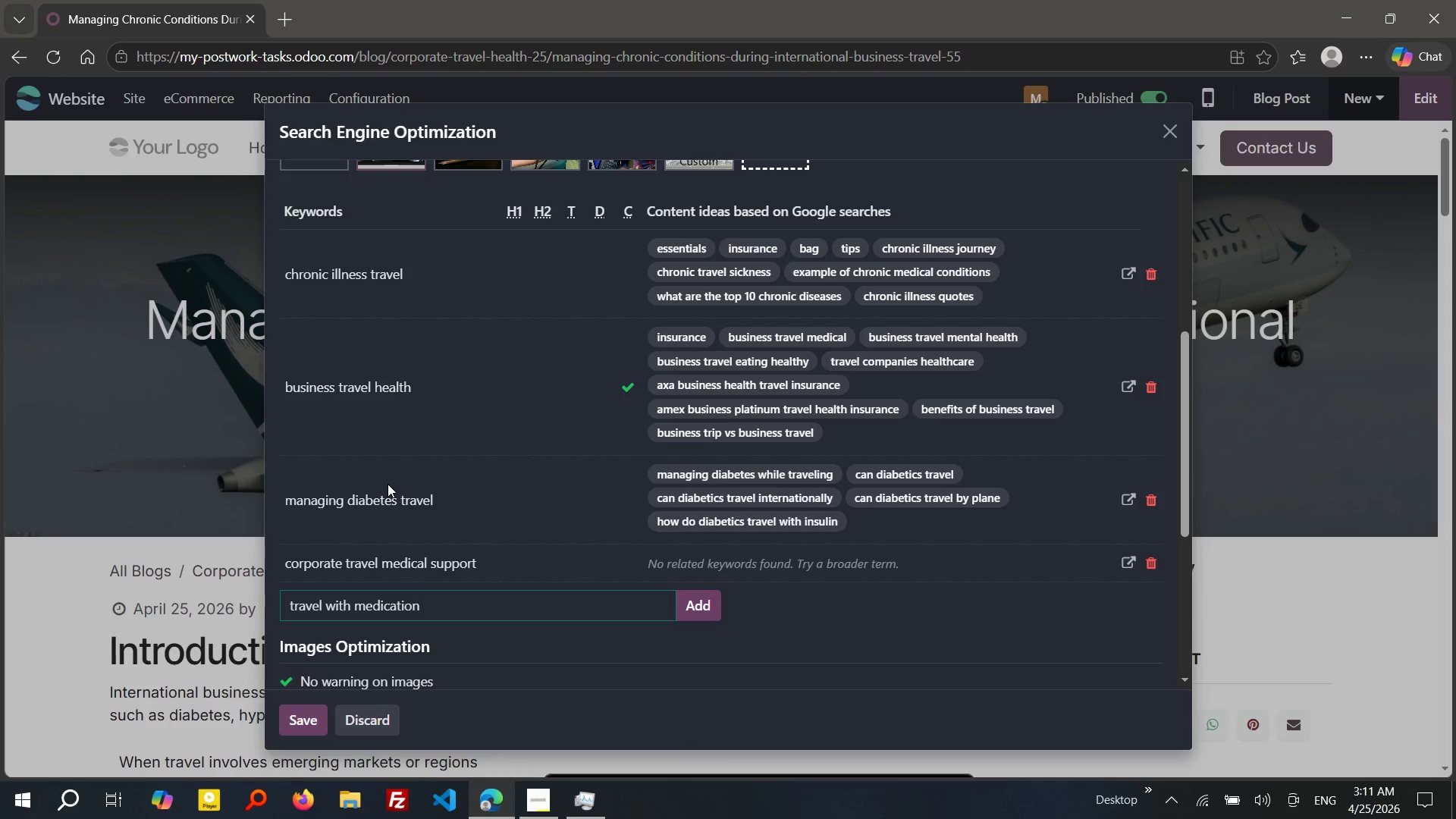 
key(Enter)
 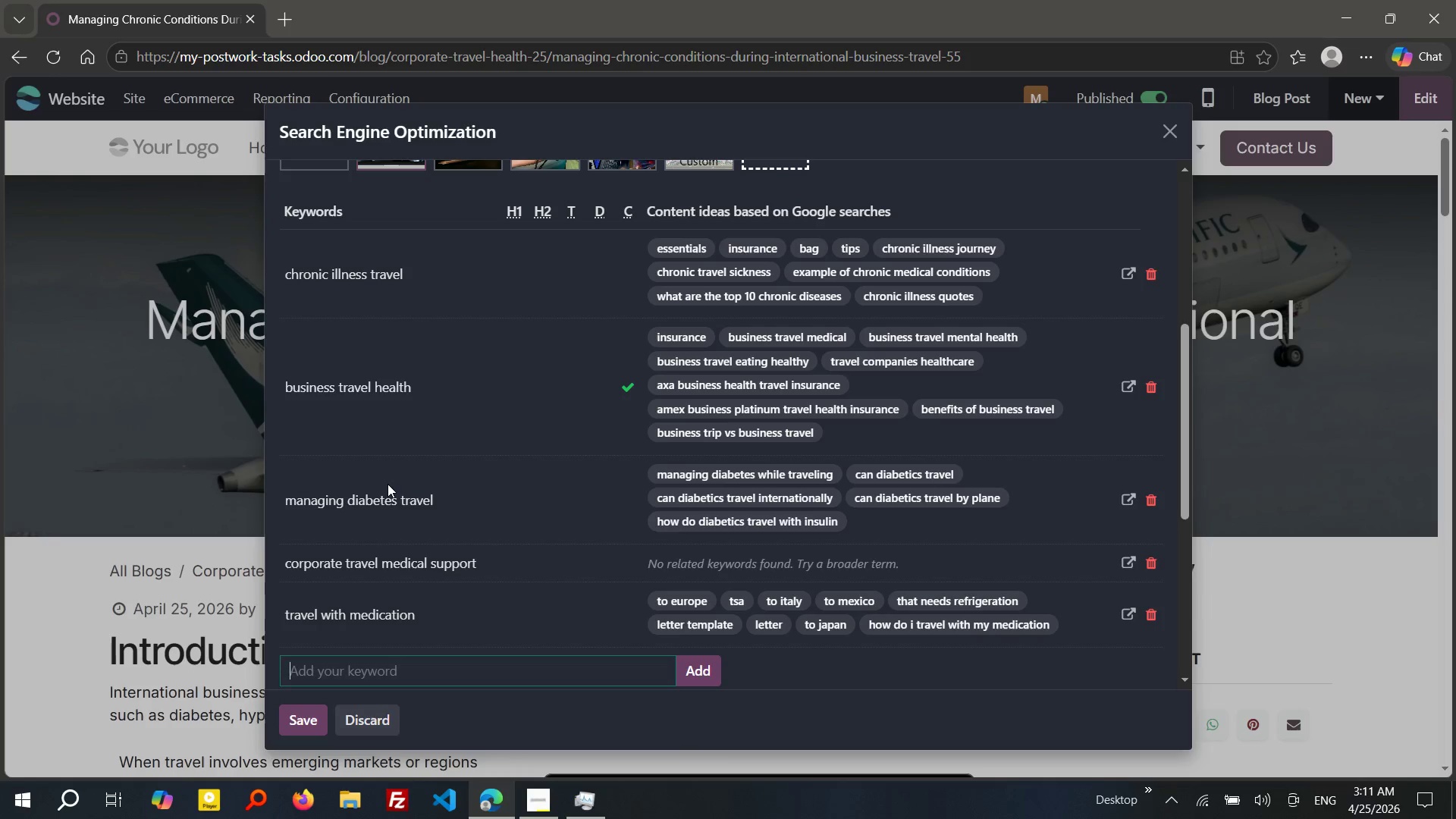 
wait(7.78)
 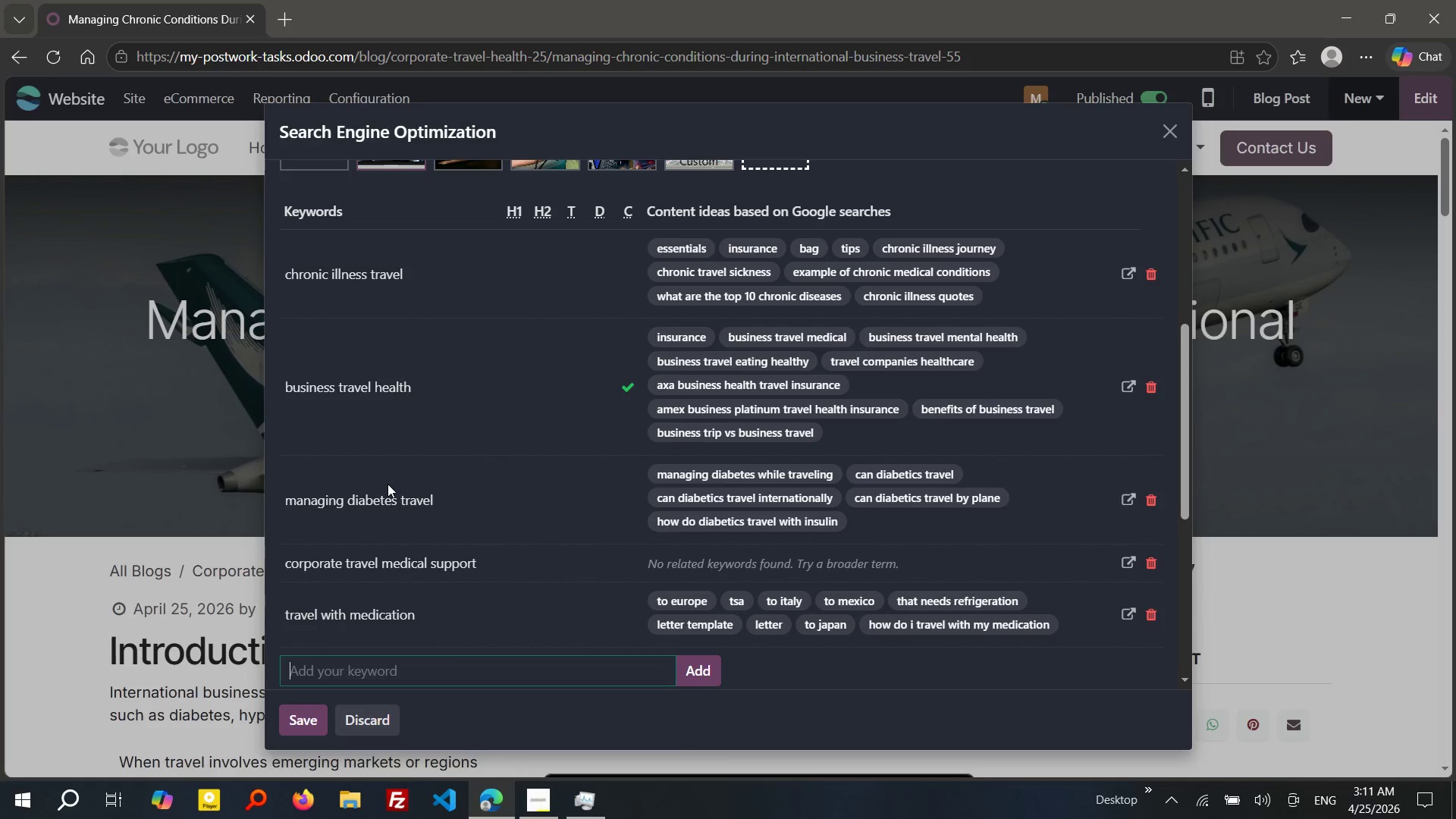 
left_click([309, 722])
 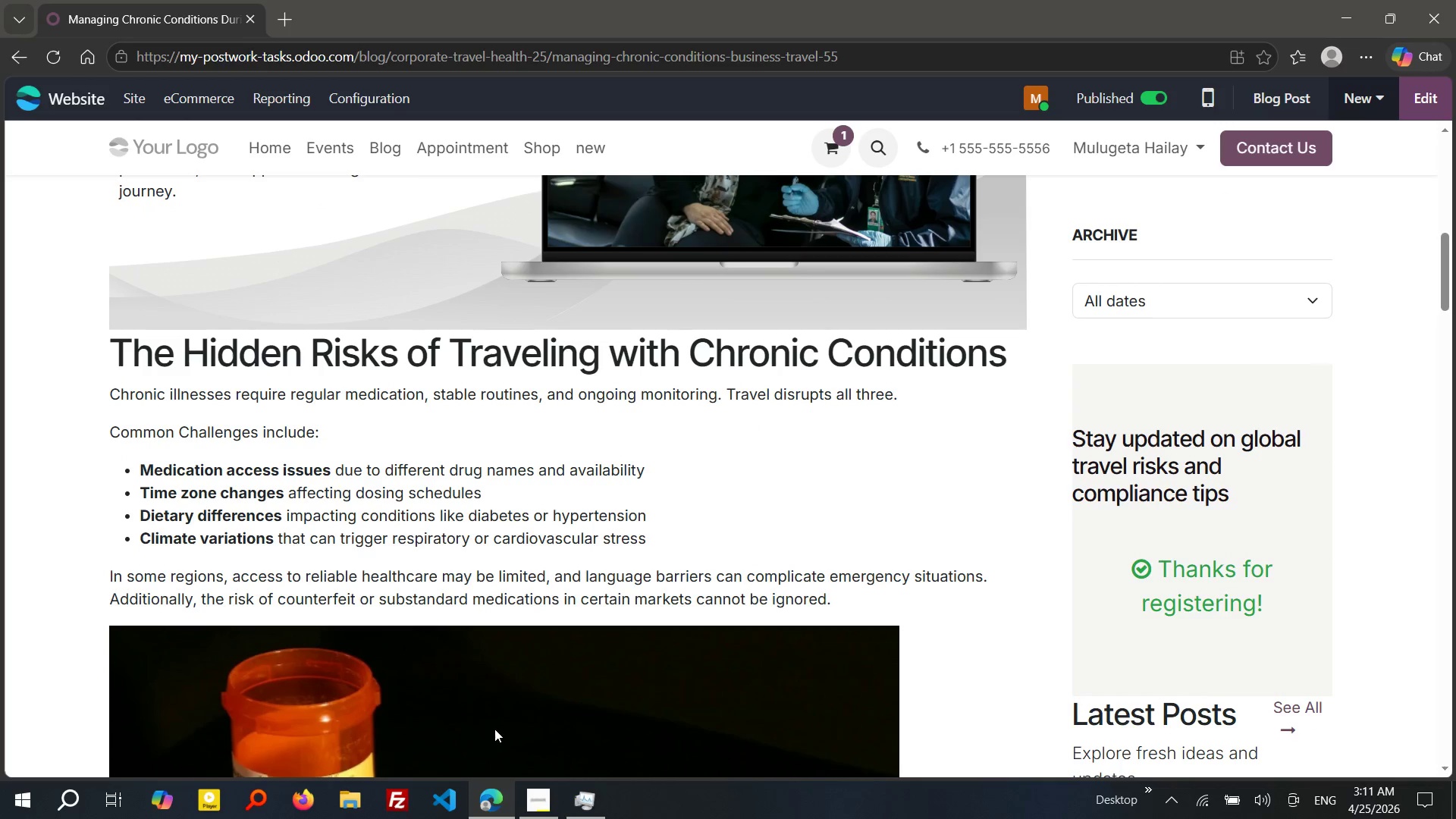 
wait(16.58)
 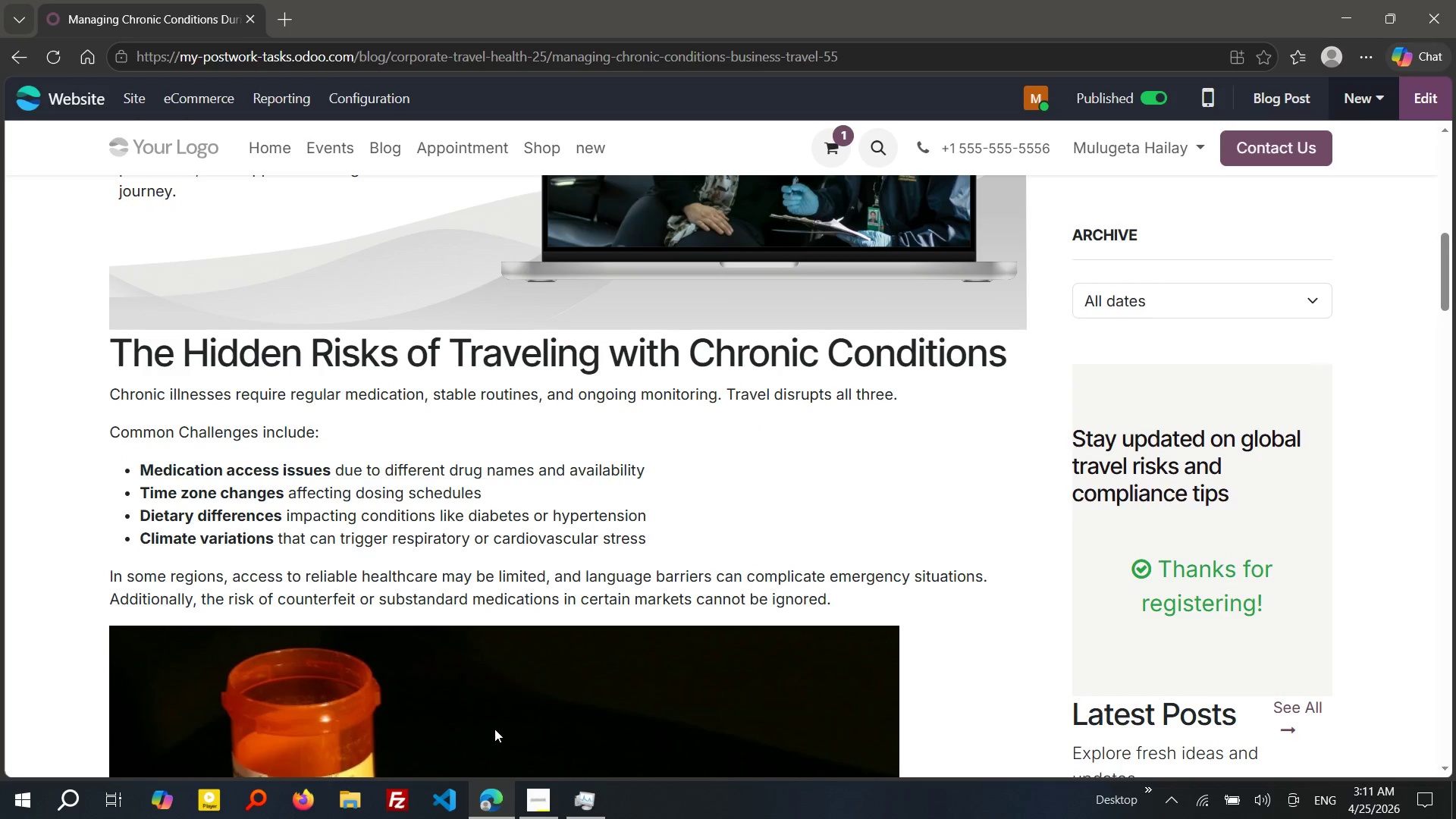 
left_click([1418, 101])
 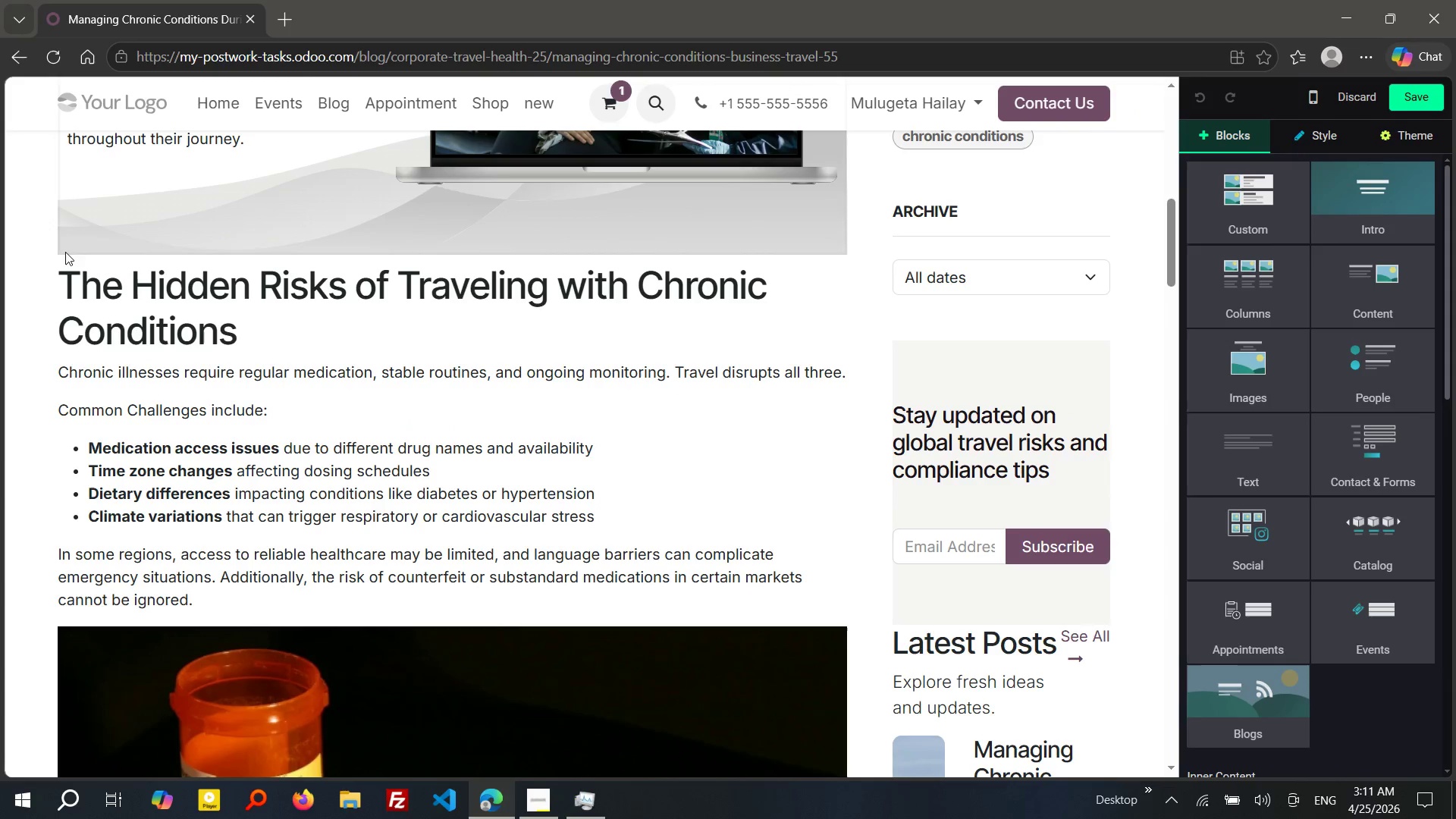 
left_click([63, 271])
 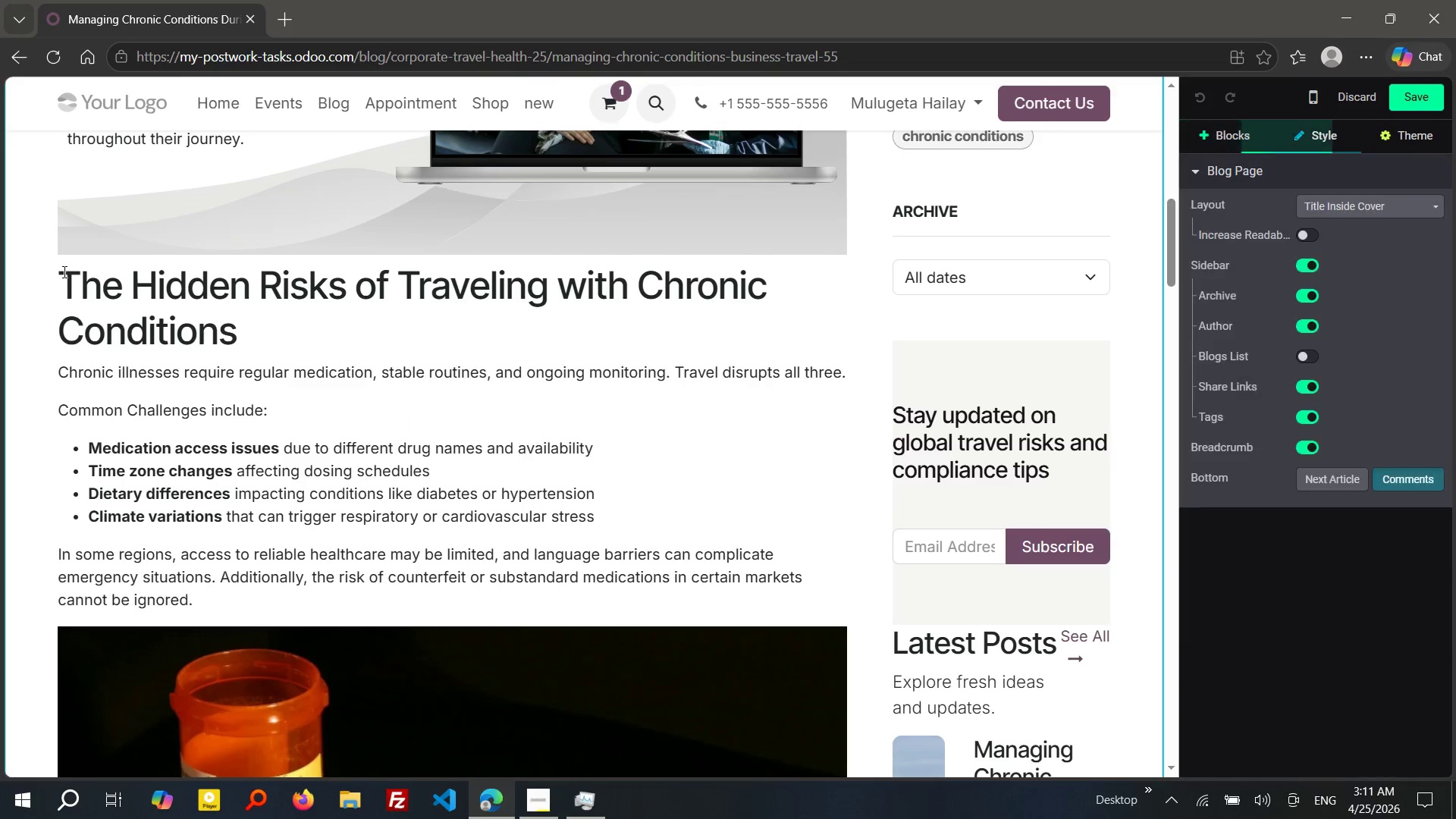 
key(Enter)
 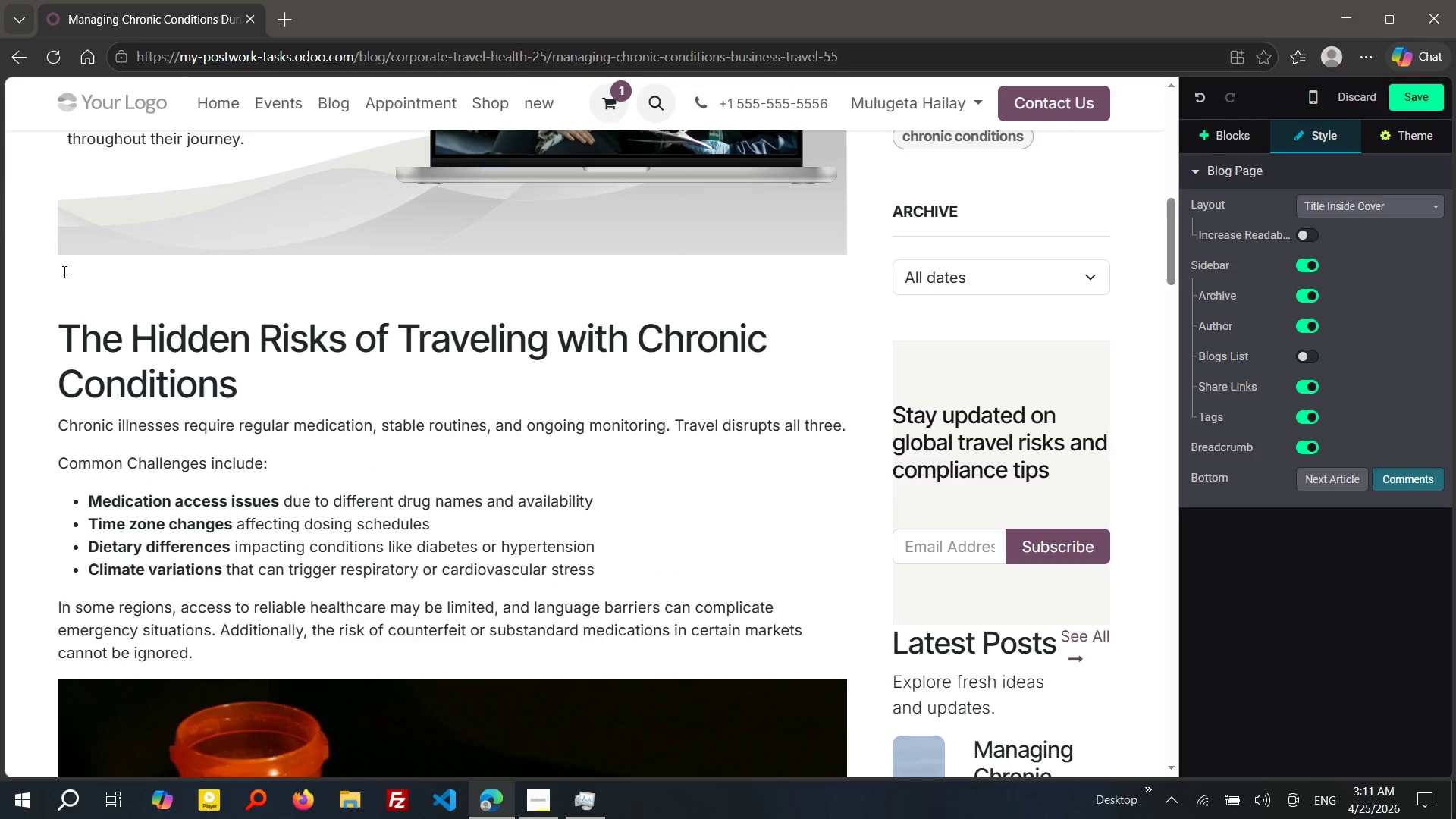 
key(ArrowUp)
 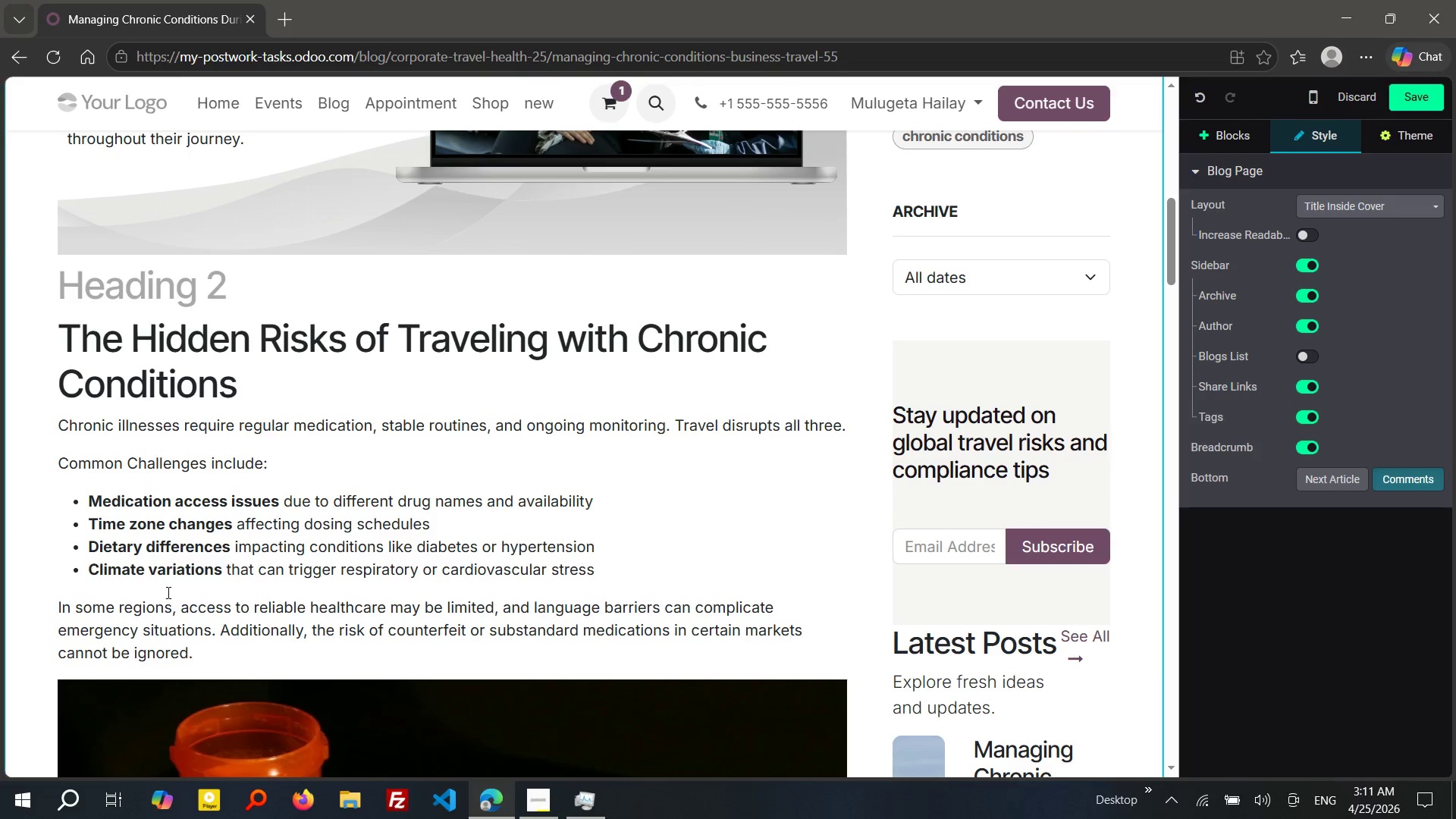 
left_click([202, 645])
 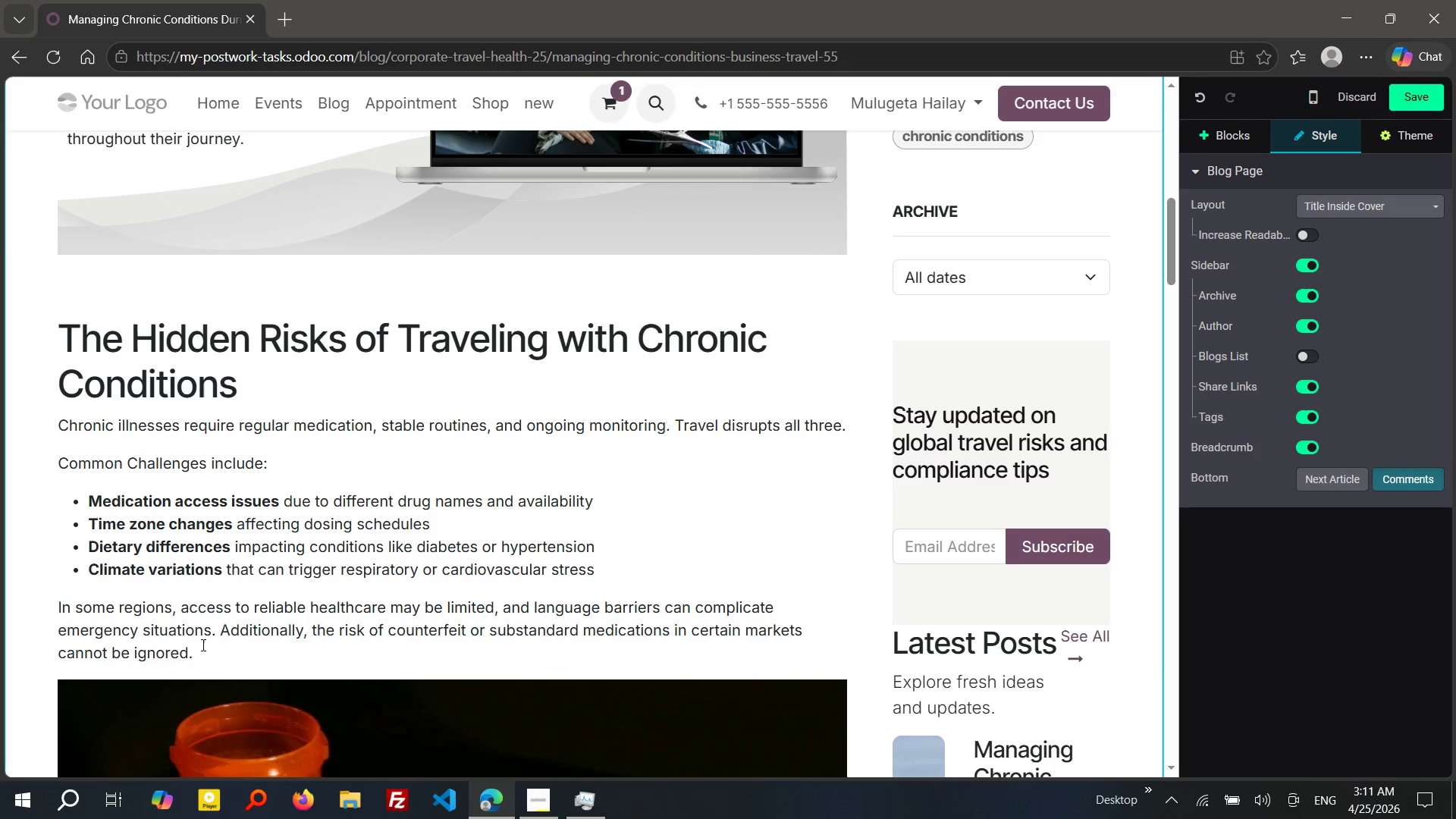 
key(Enter)
 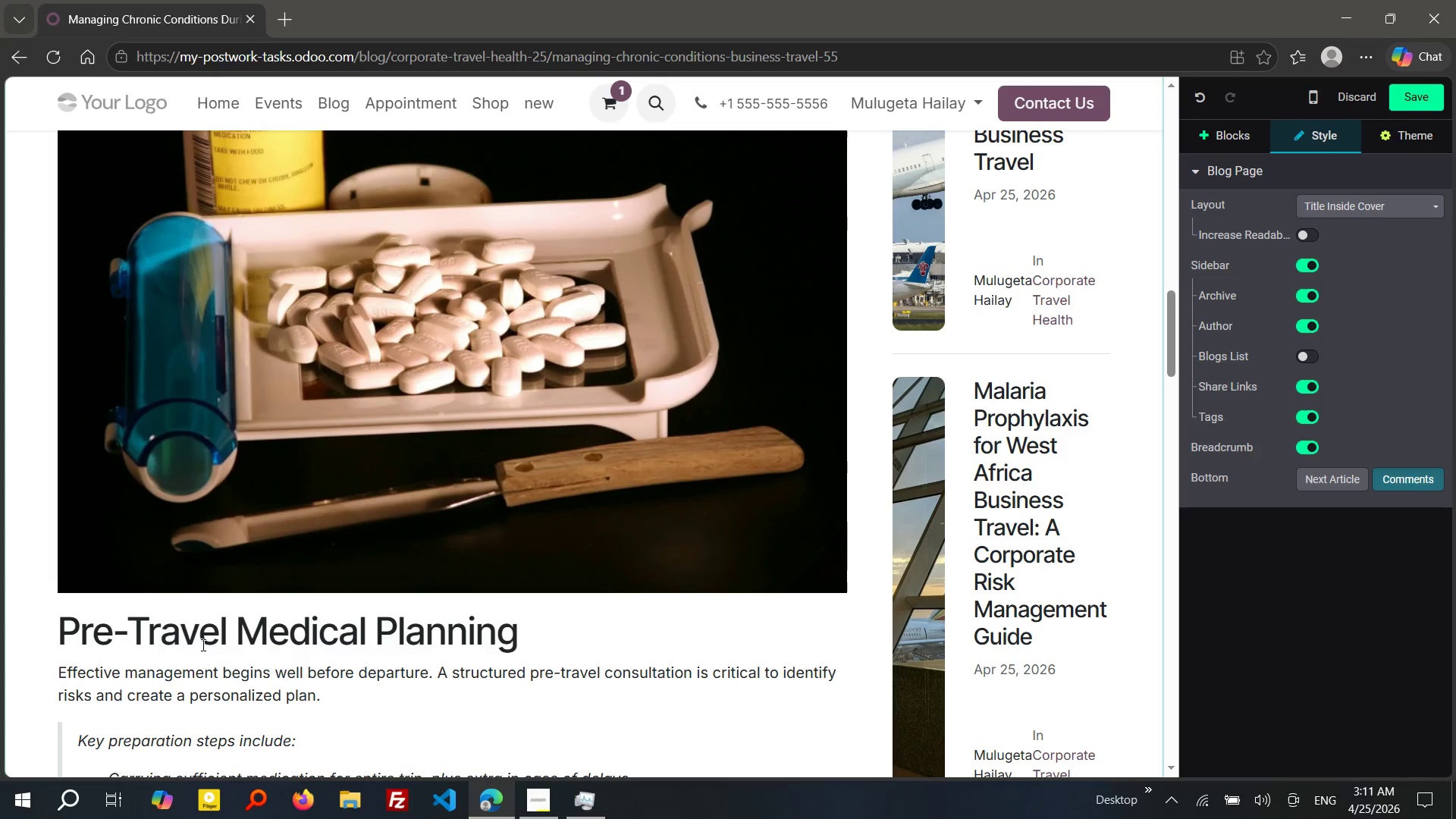 
left_click([58, 636])
 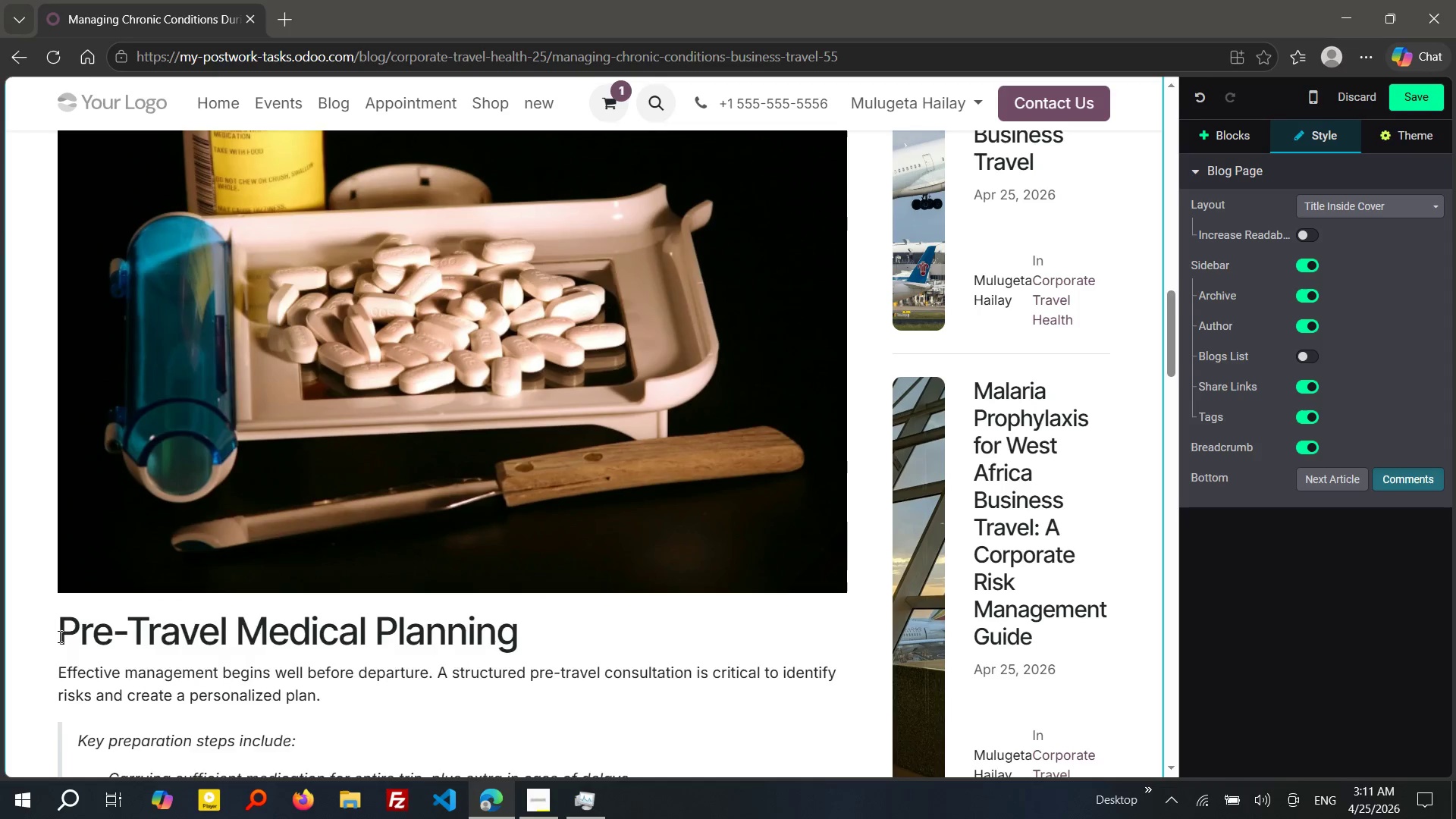 
key(Enter)
 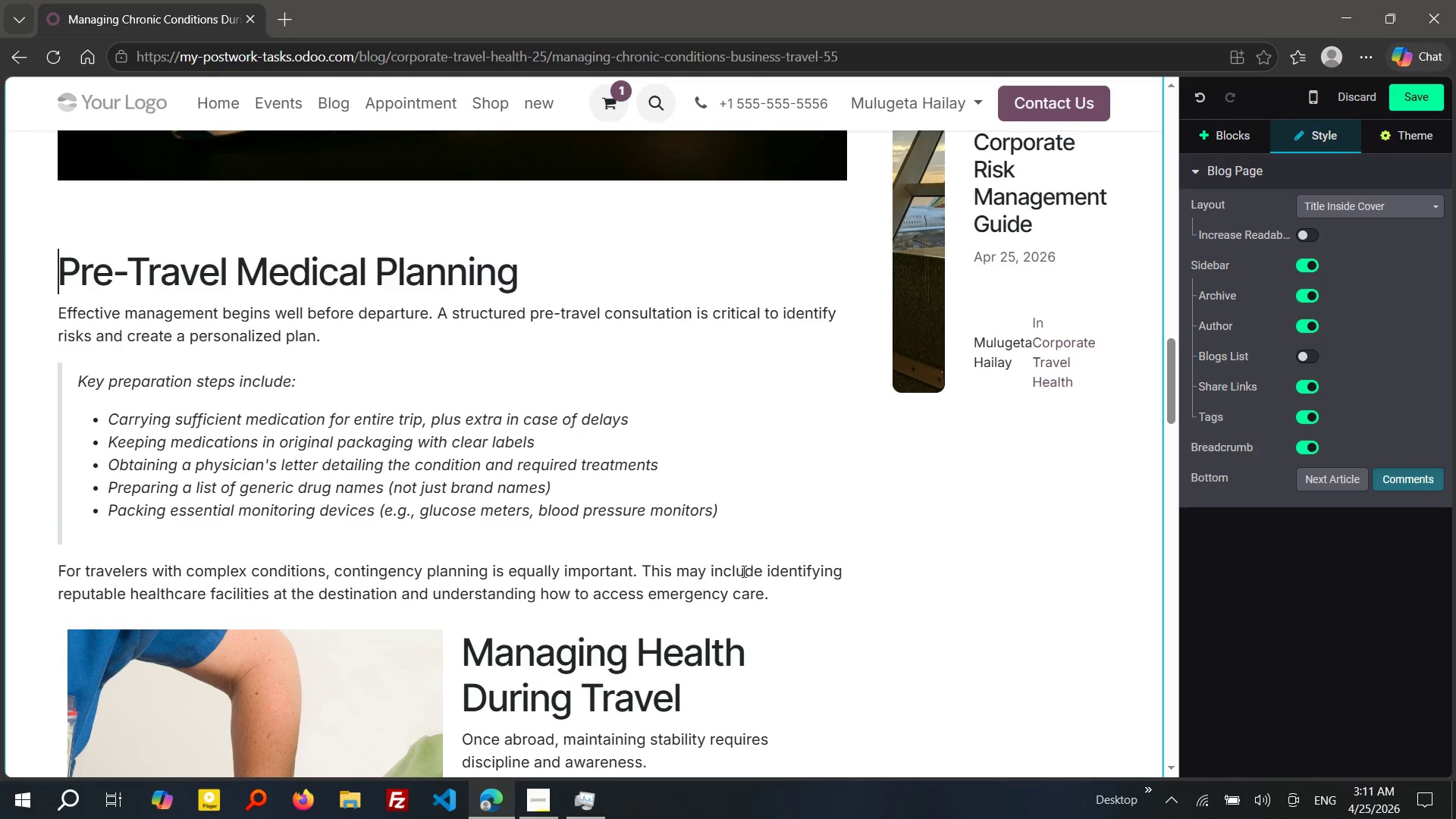 
left_click([786, 595])
 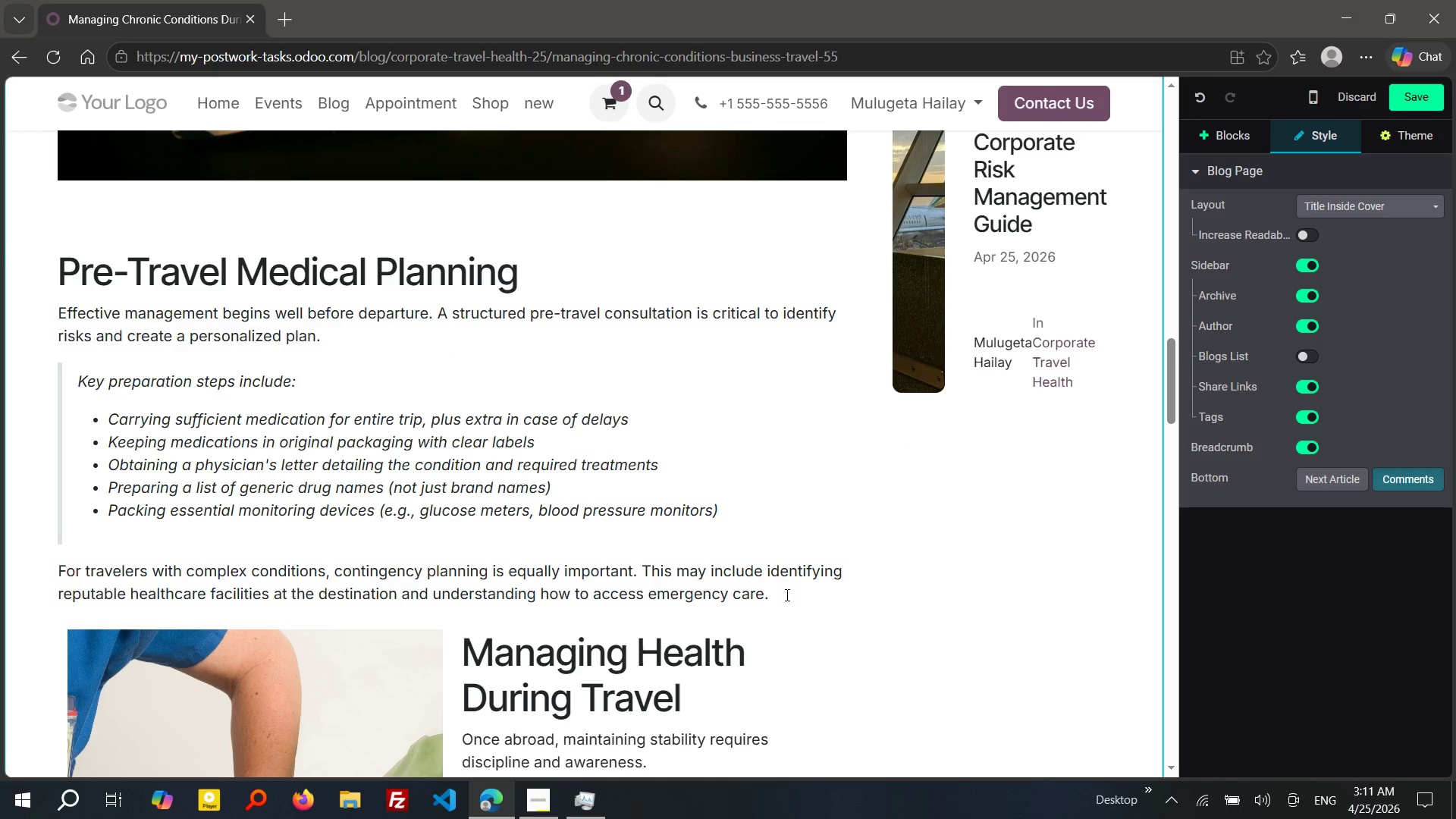 
key(Enter)
 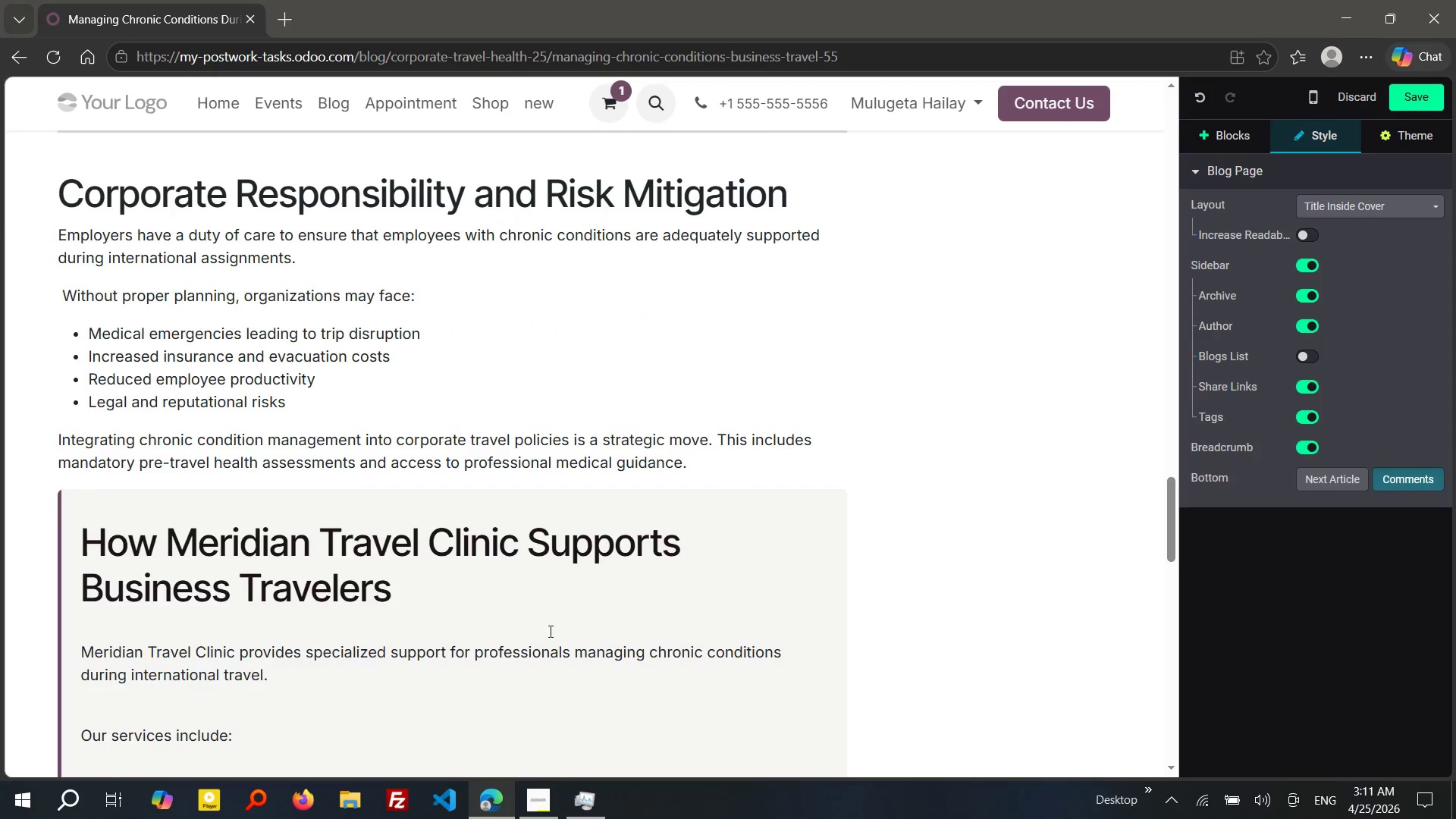 
left_click([719, 458])
 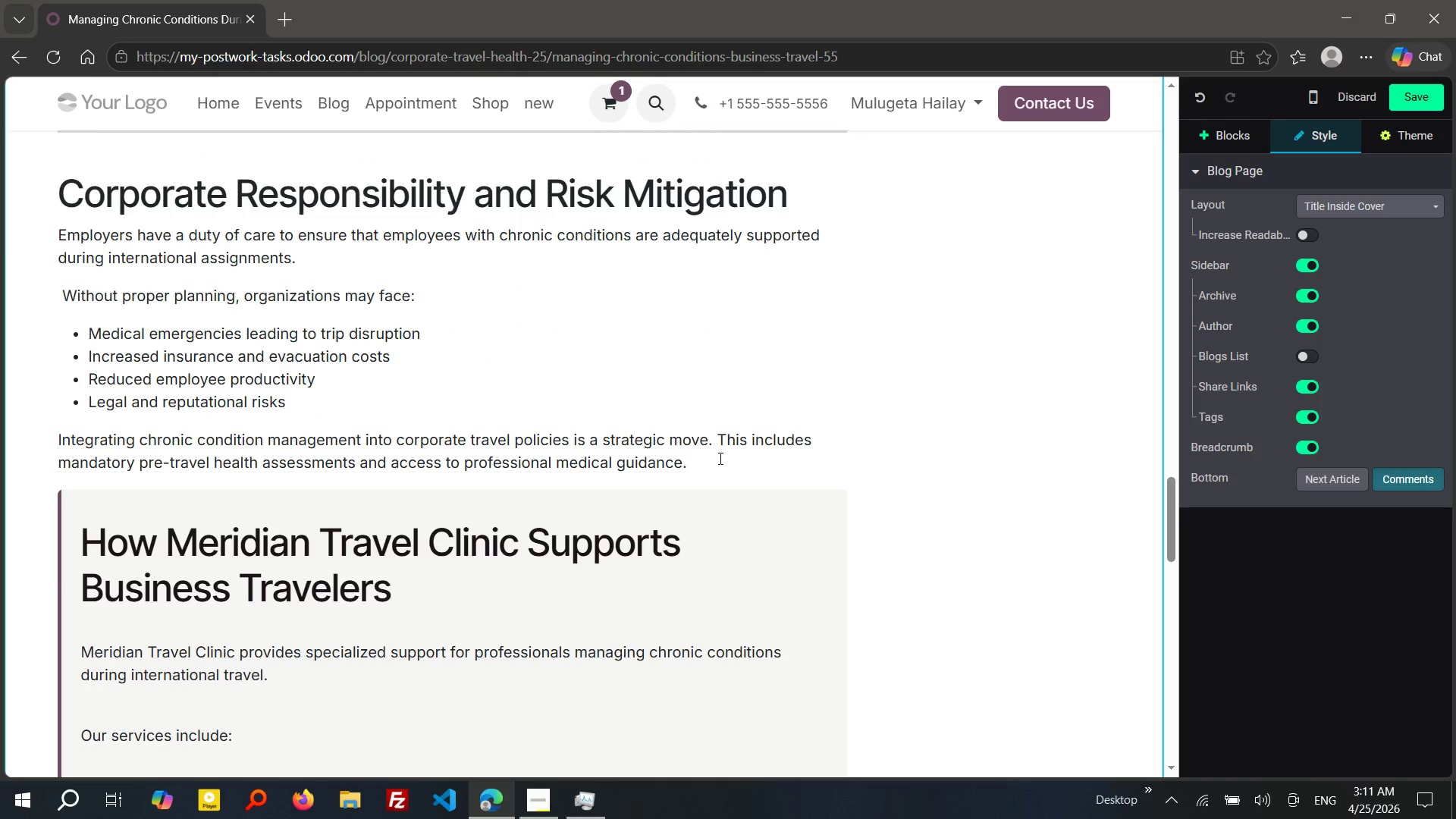 
key(Enter)
 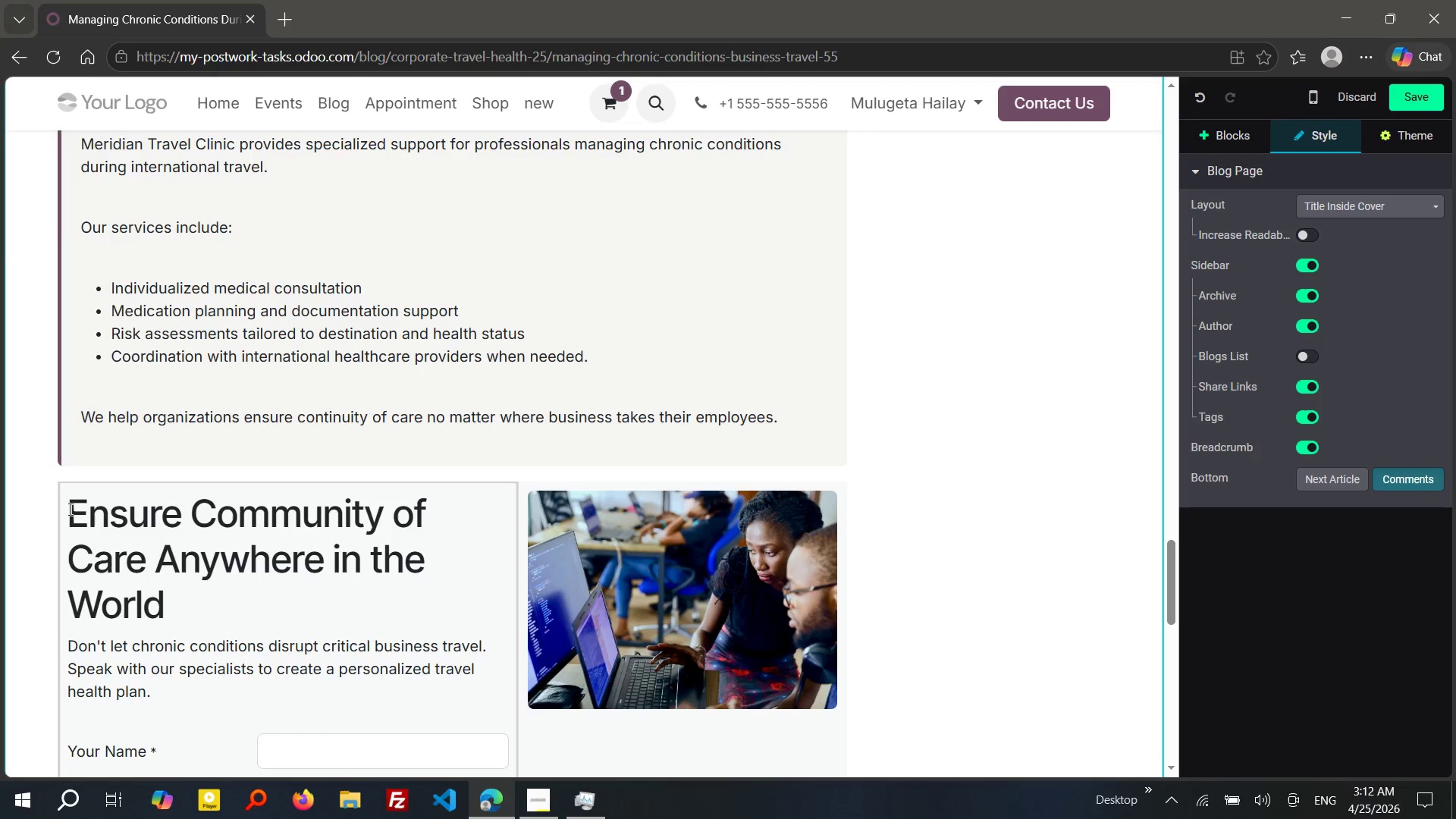 
wait(7.14)
 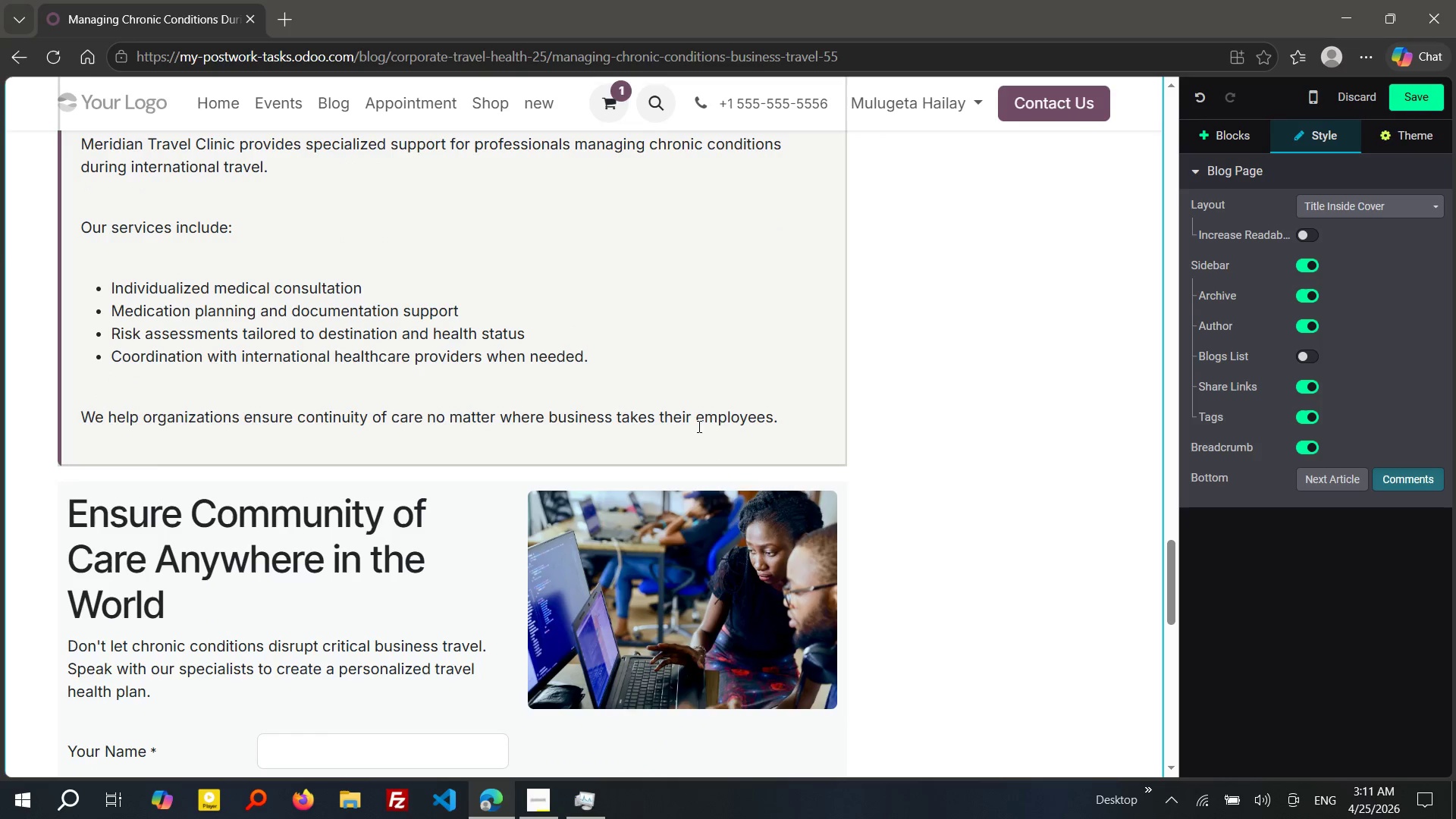 
left_click([66, 479])
 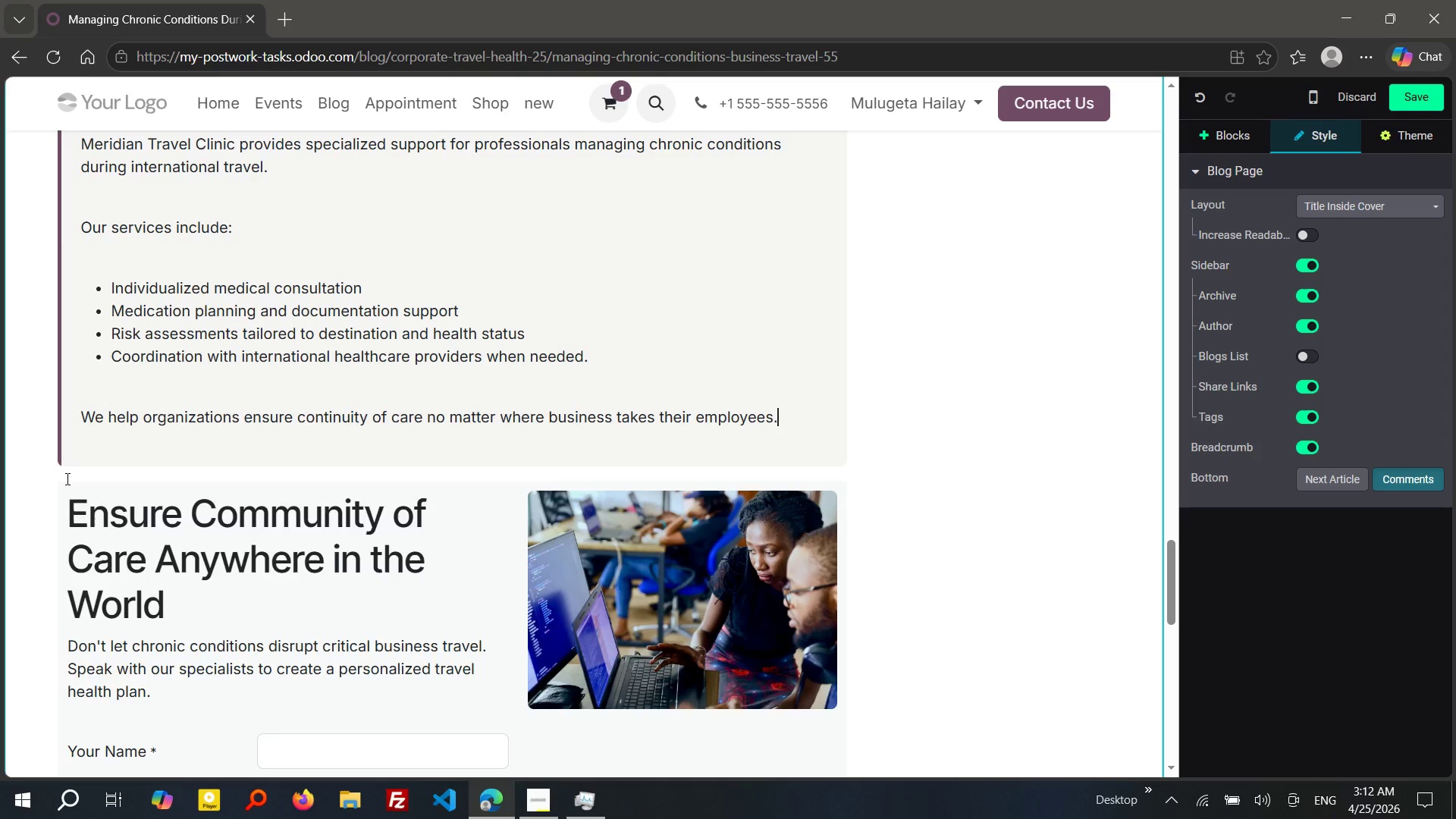 
key(Enter)
 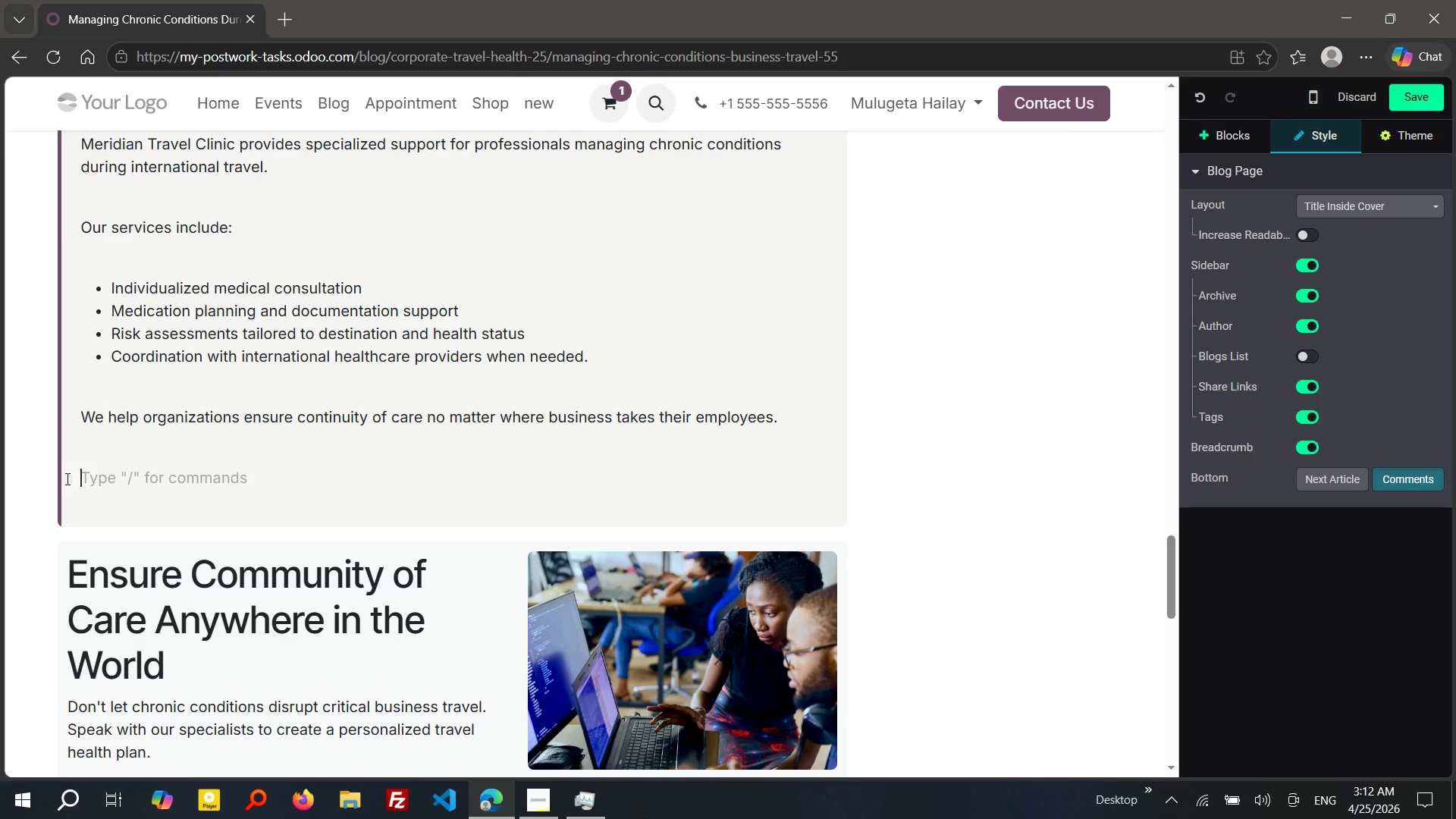 